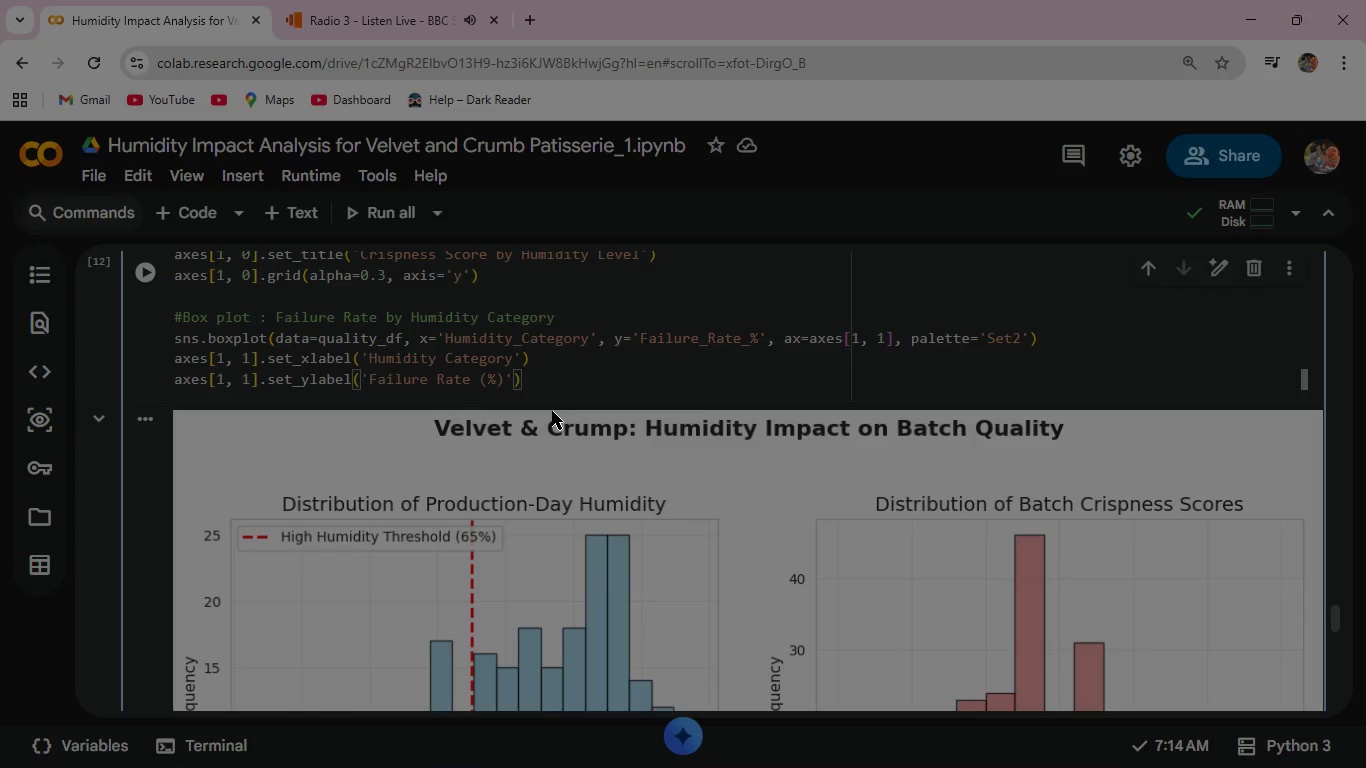 
key(Enter)
 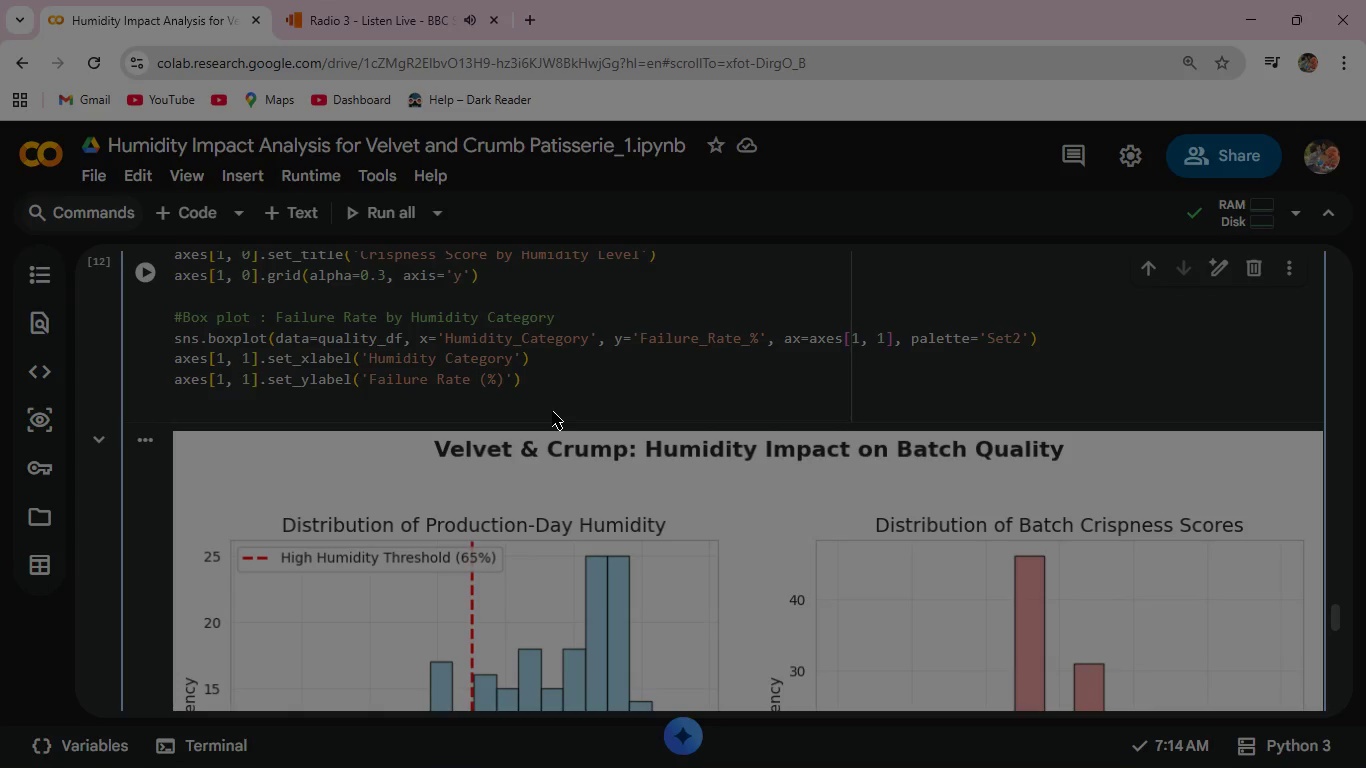 
wait(7.33)
 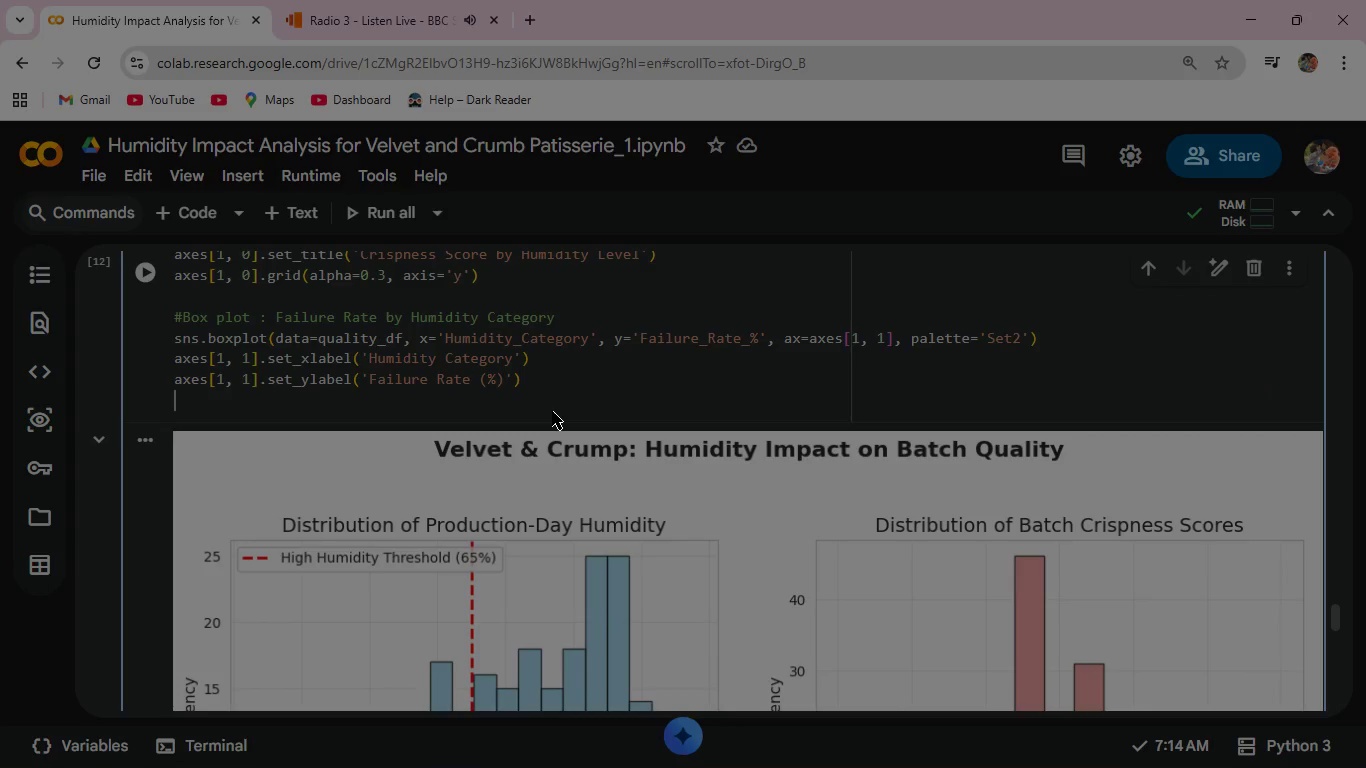 
type(axes[1, 1)
 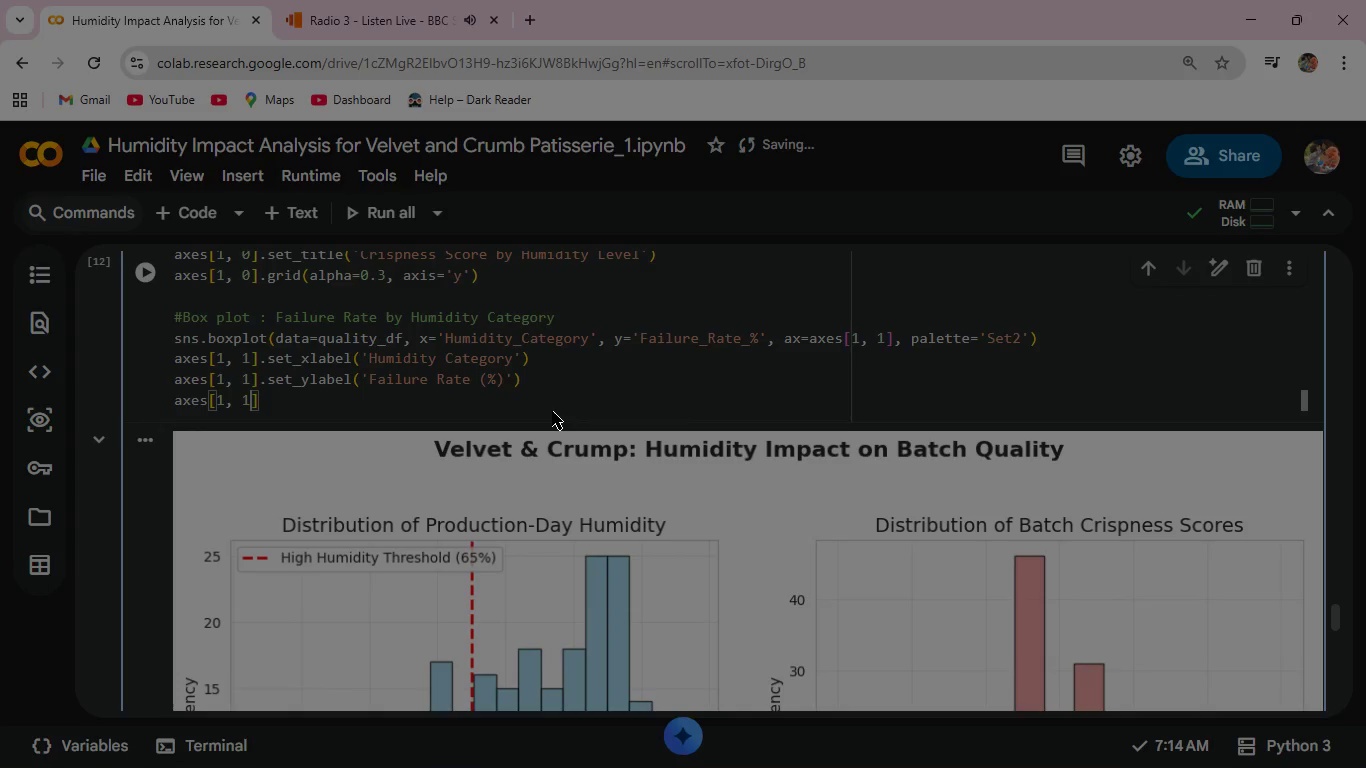 
key(ArrowRight)
 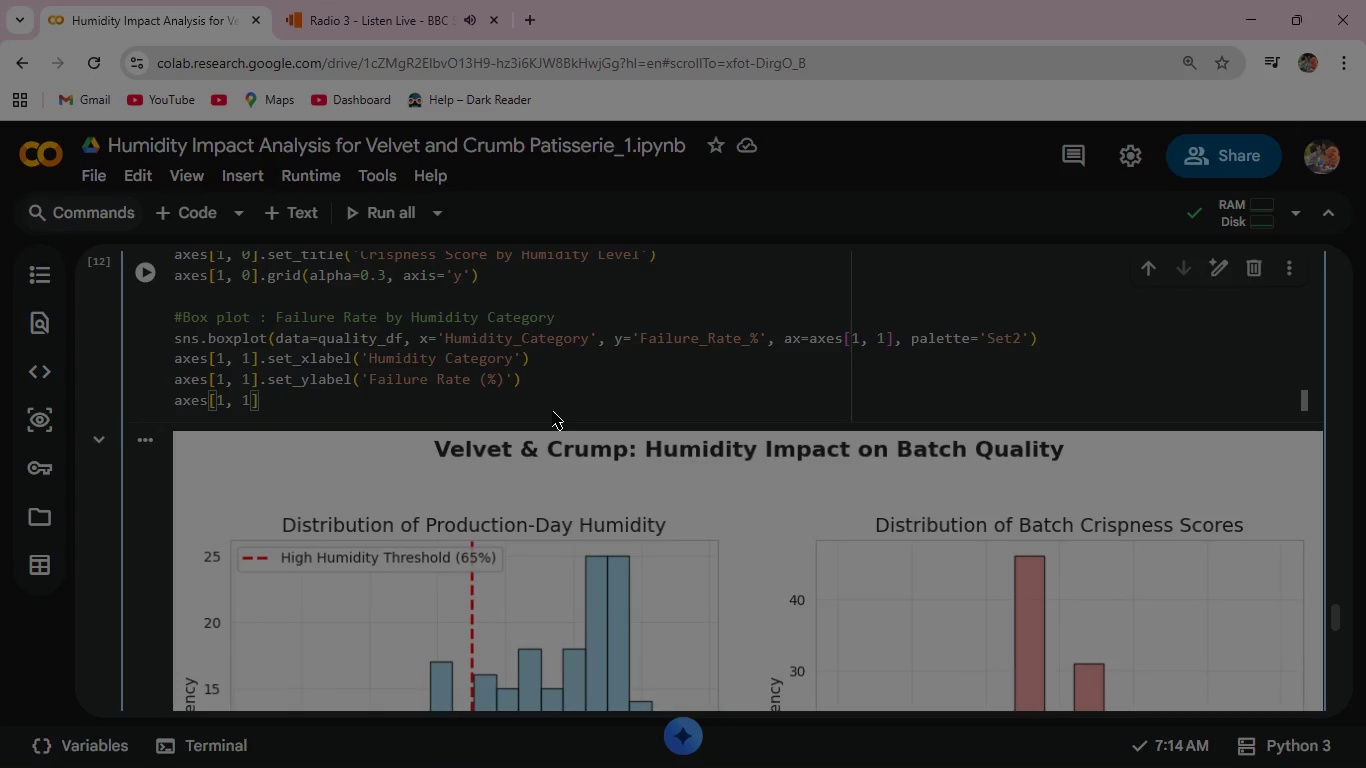 
type(.set)
 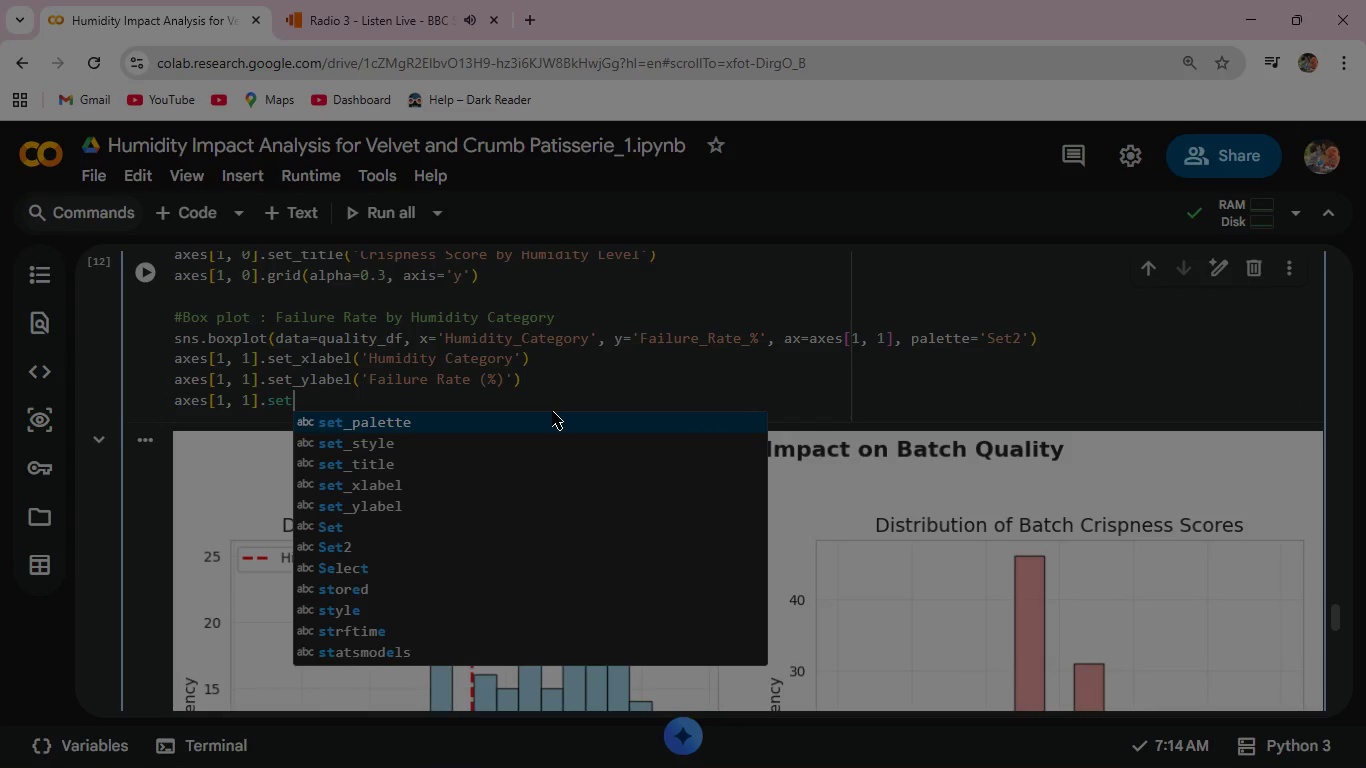 
key(ArrowDown)
 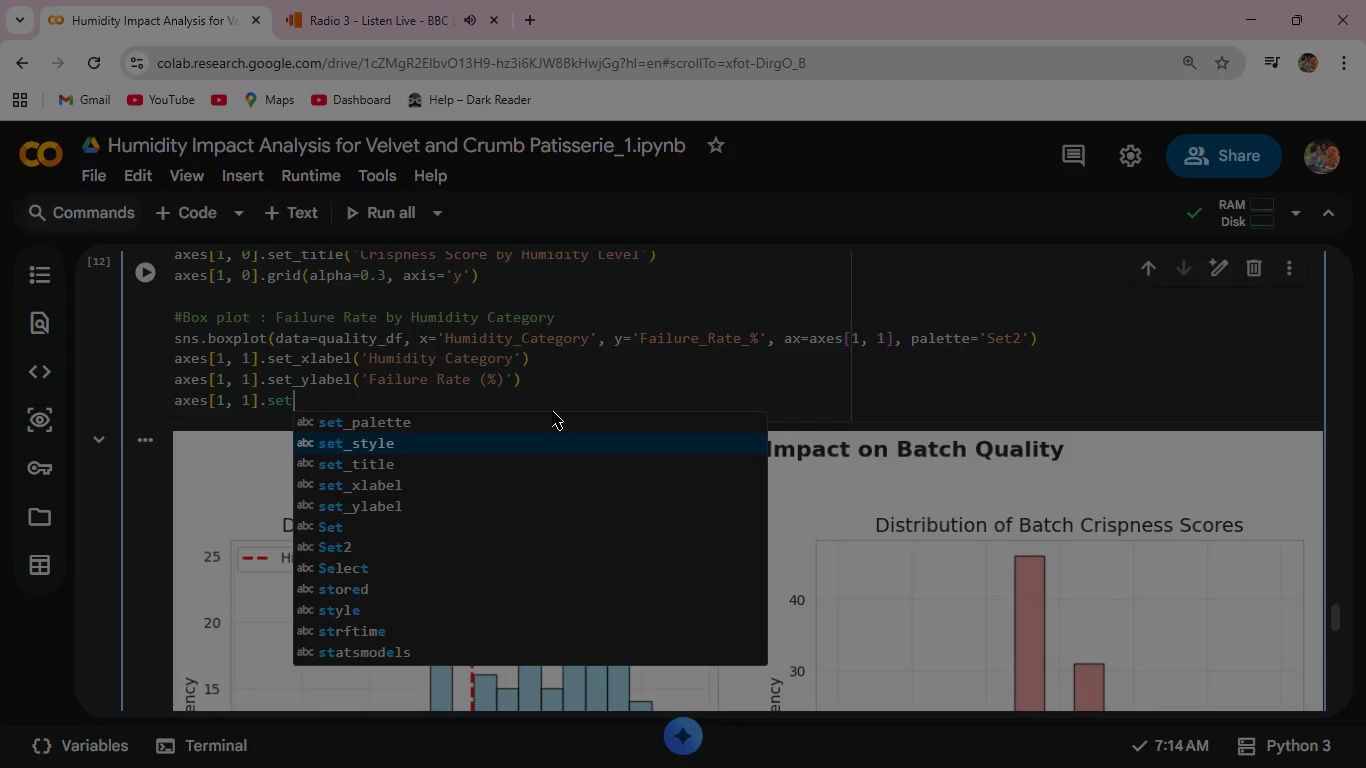 
key(ArrowDown)
 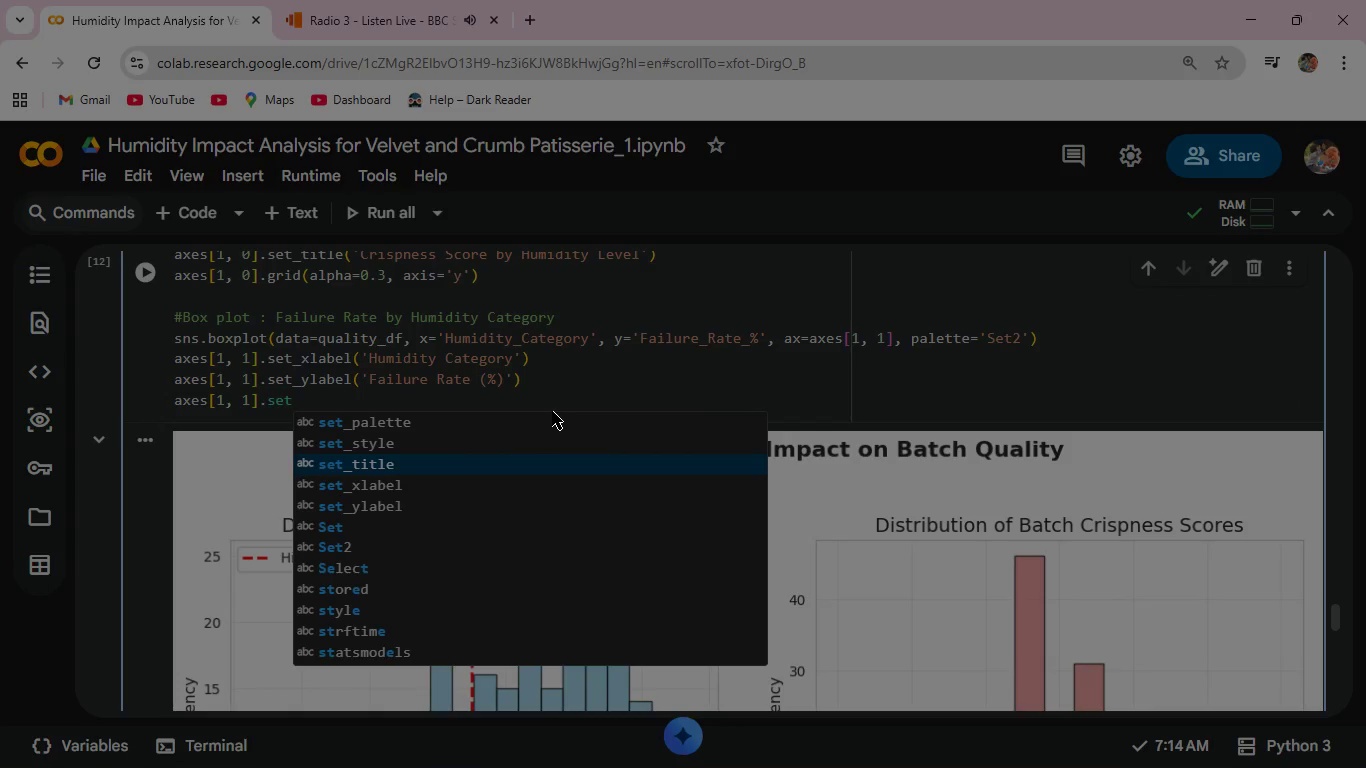 
key(Enter)
 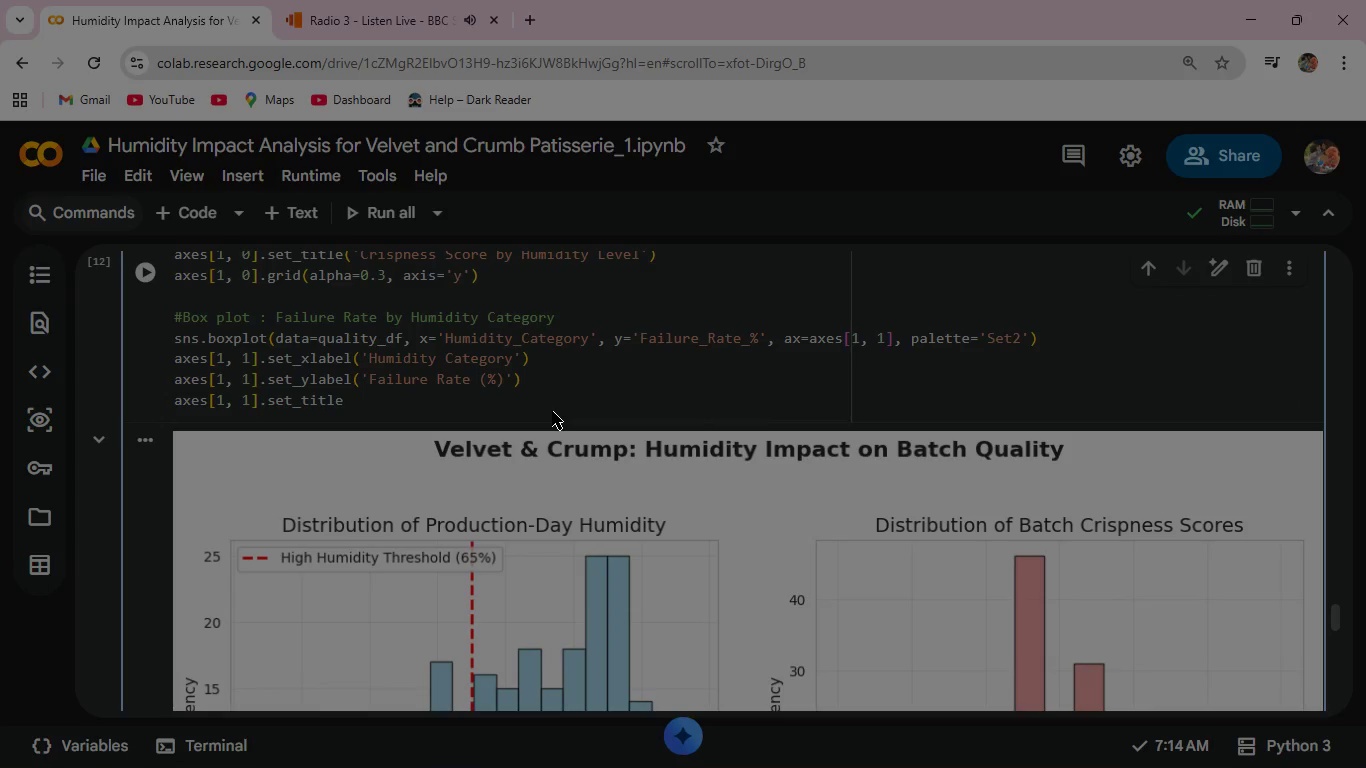 
type(('Failure)
 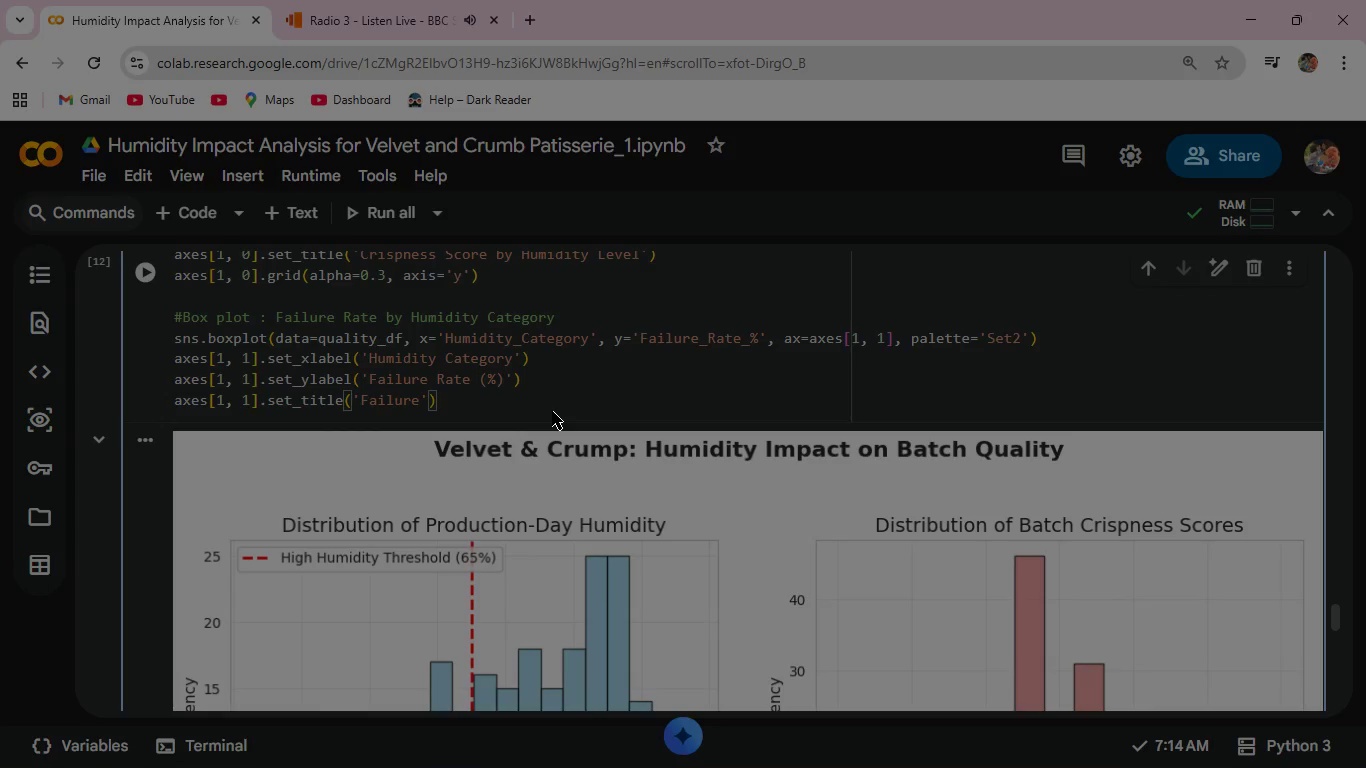 
type( Rate by Humidity Level)
 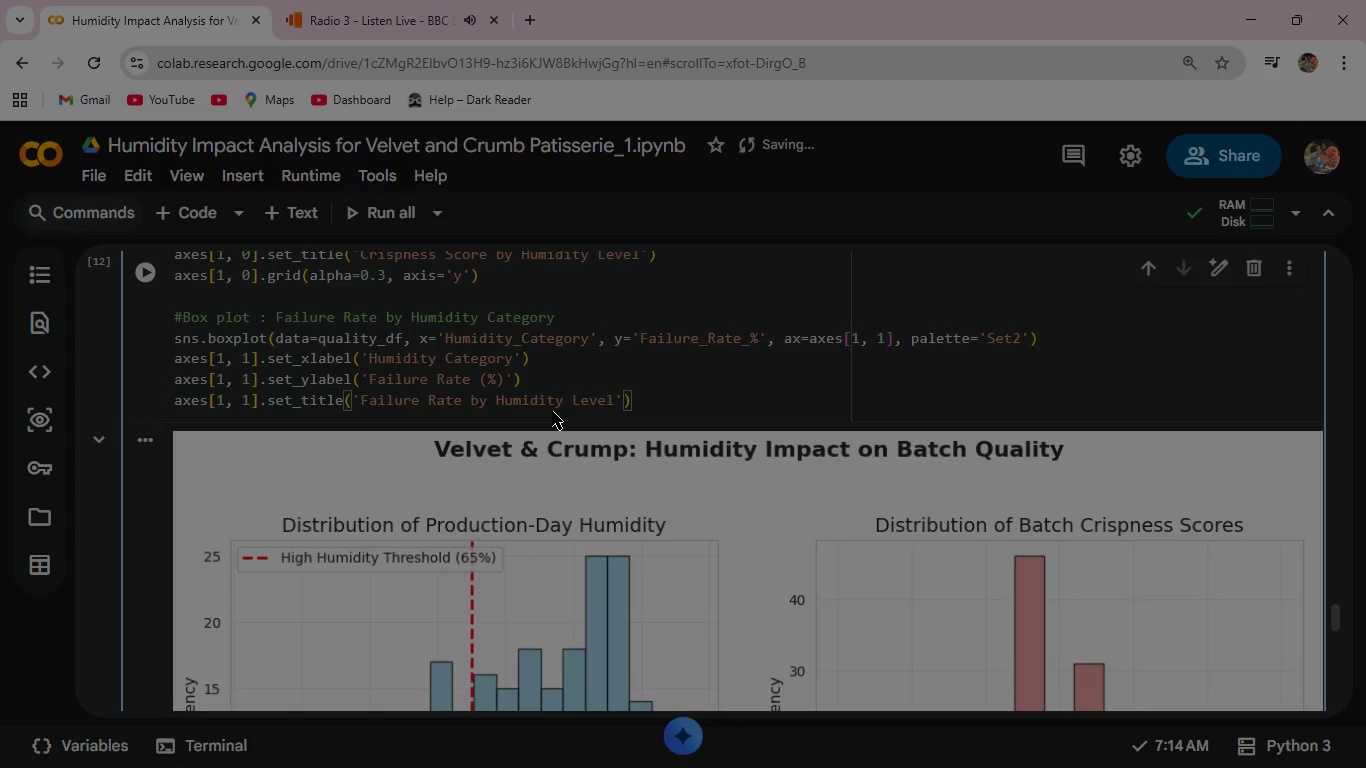 
key(ArrowRight)
 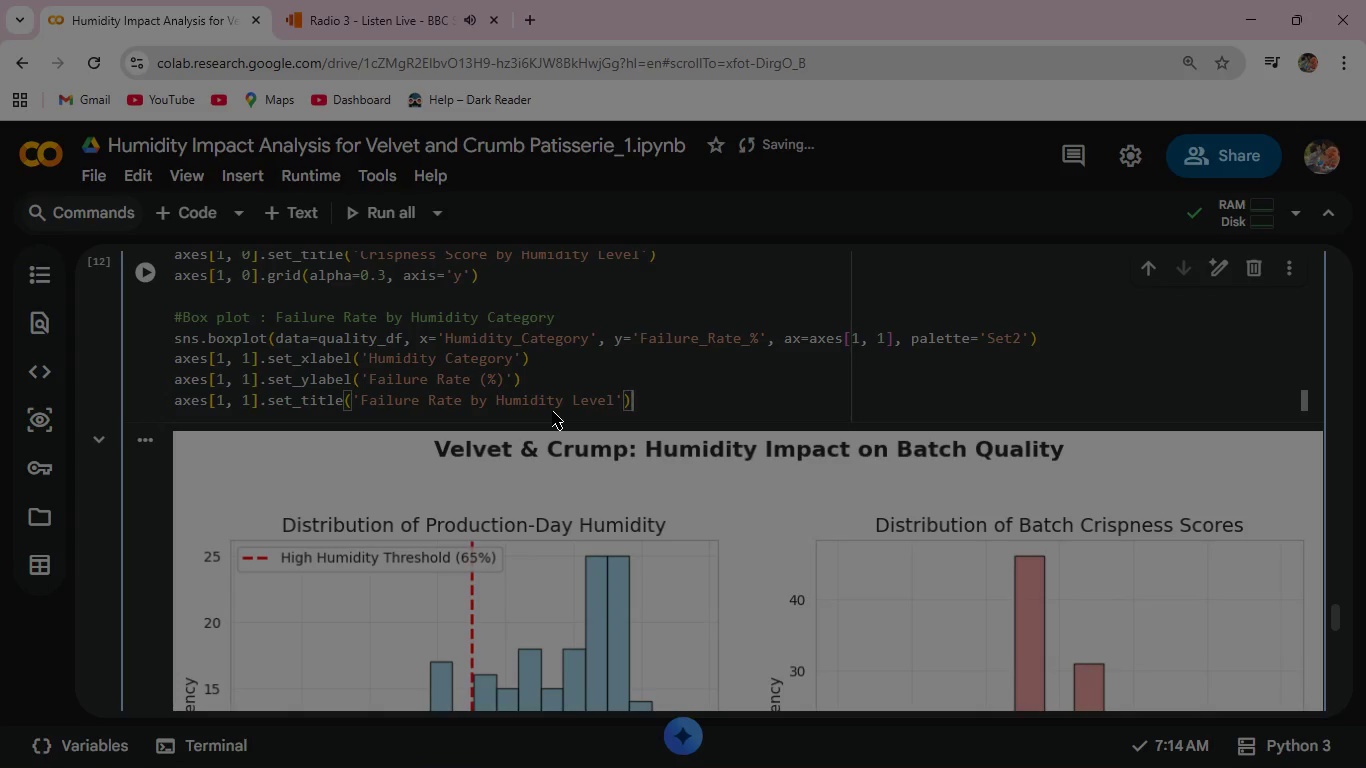 
key(ArrowRight)
 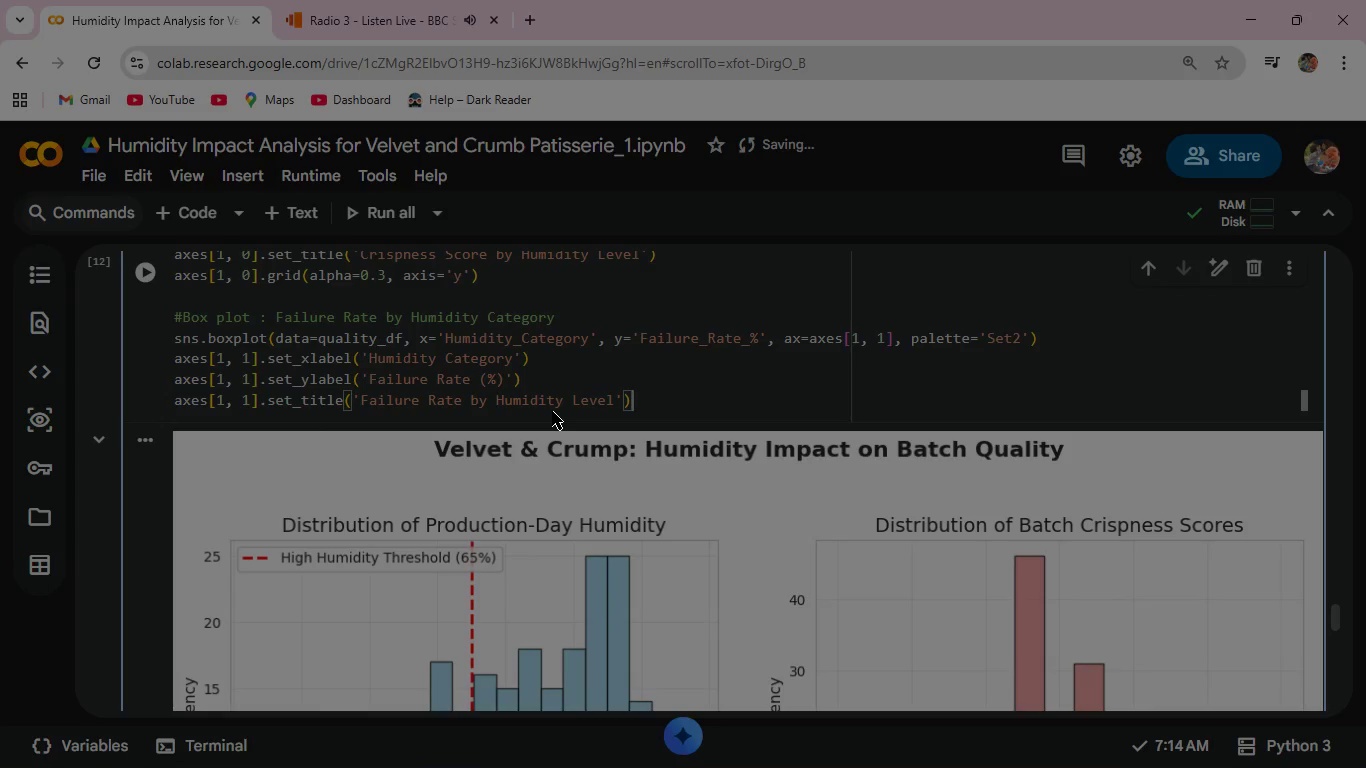 
key(Enter)
 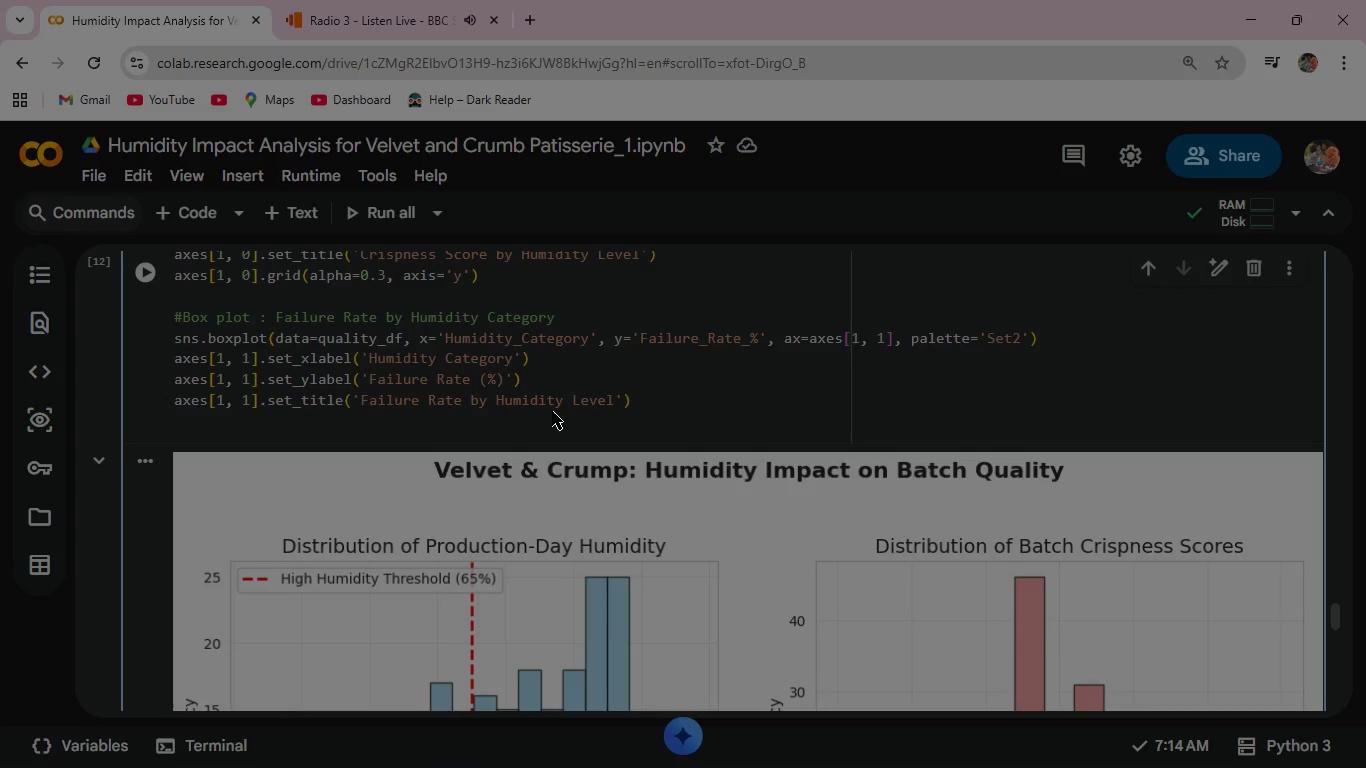 
wait(6.28)
 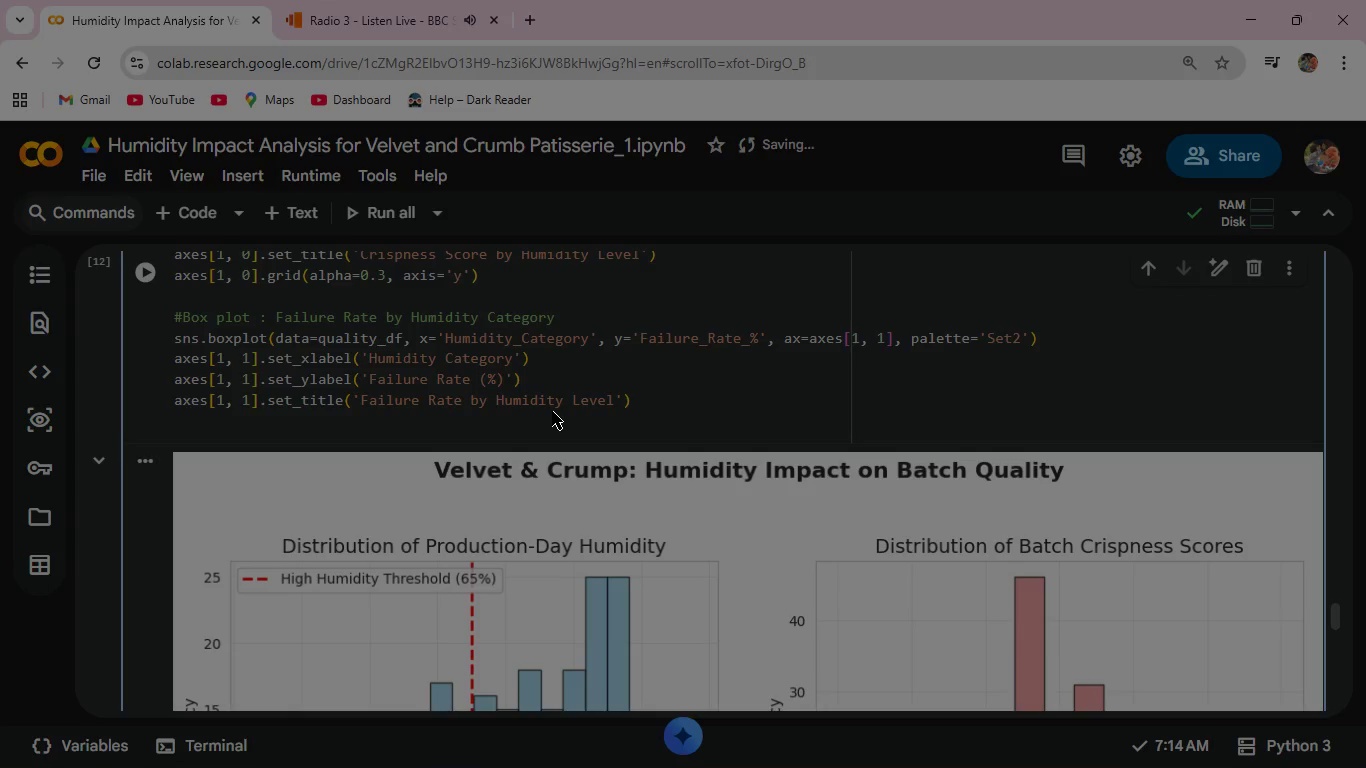 
type(axes[1, 1)
 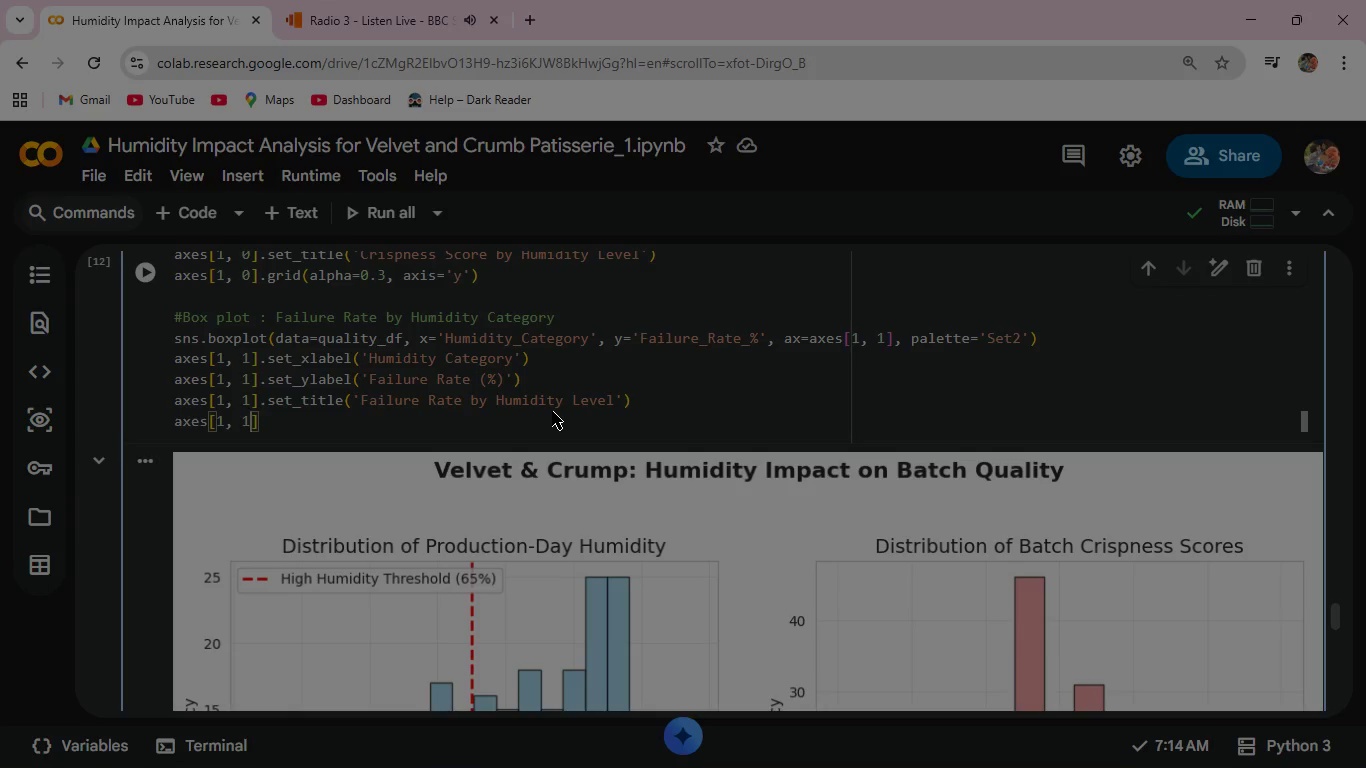 
key(ArrowRight)
 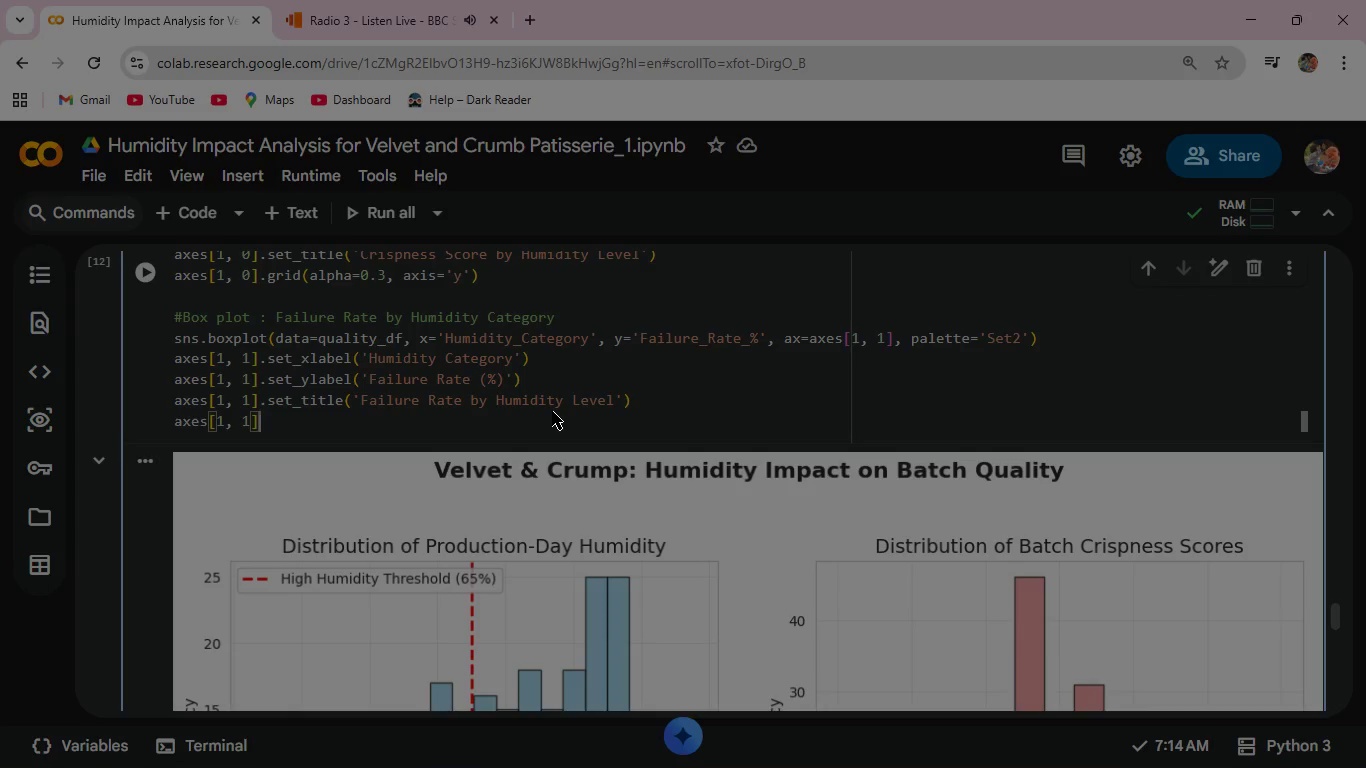 
type(.grid(alpa)
 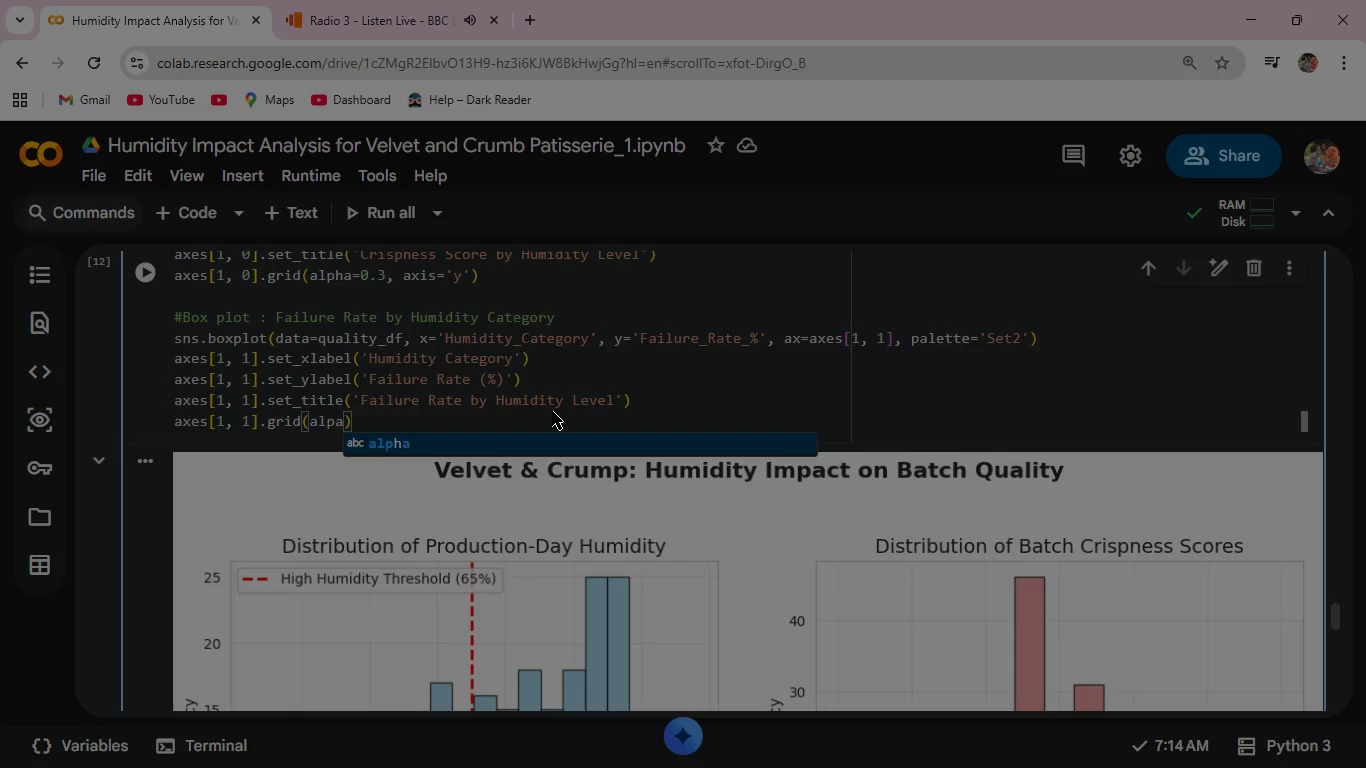 
key(Enter)
 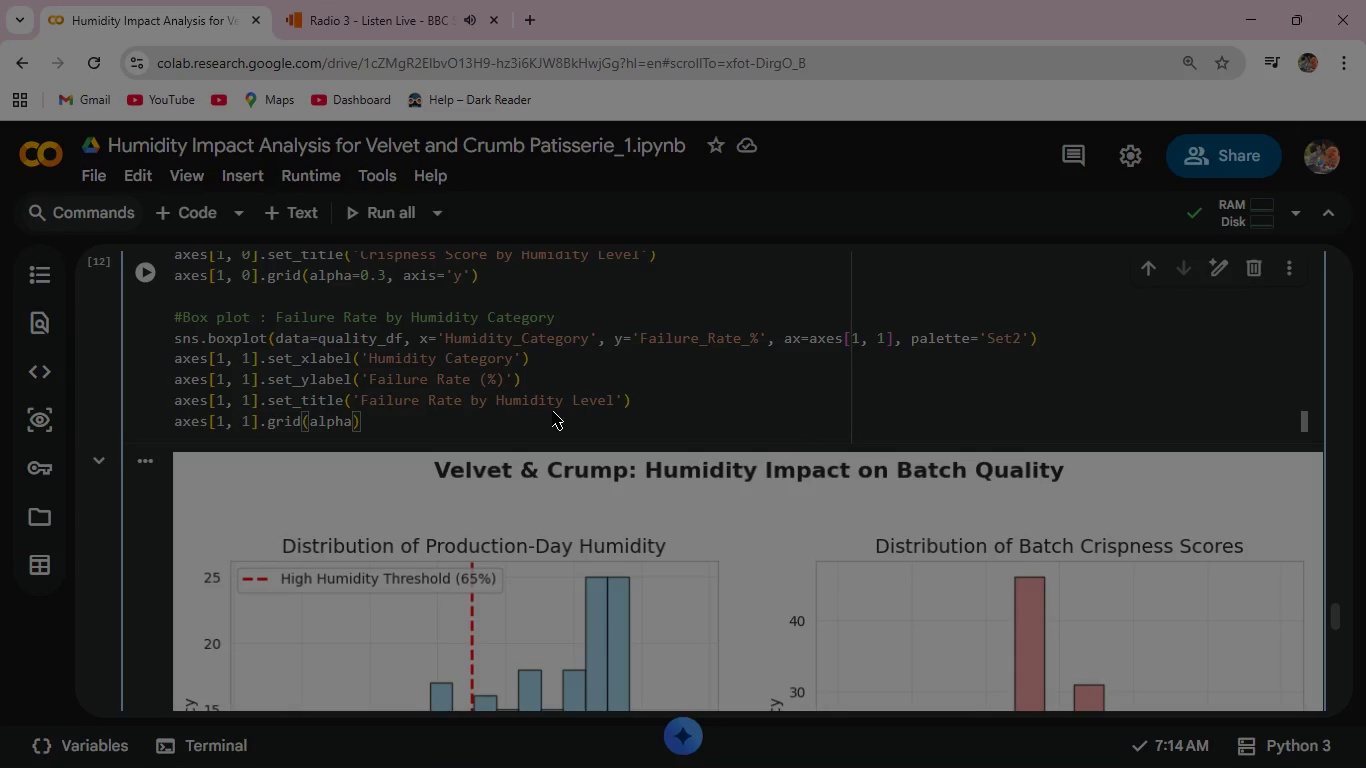 
type(=0.3, ax)
 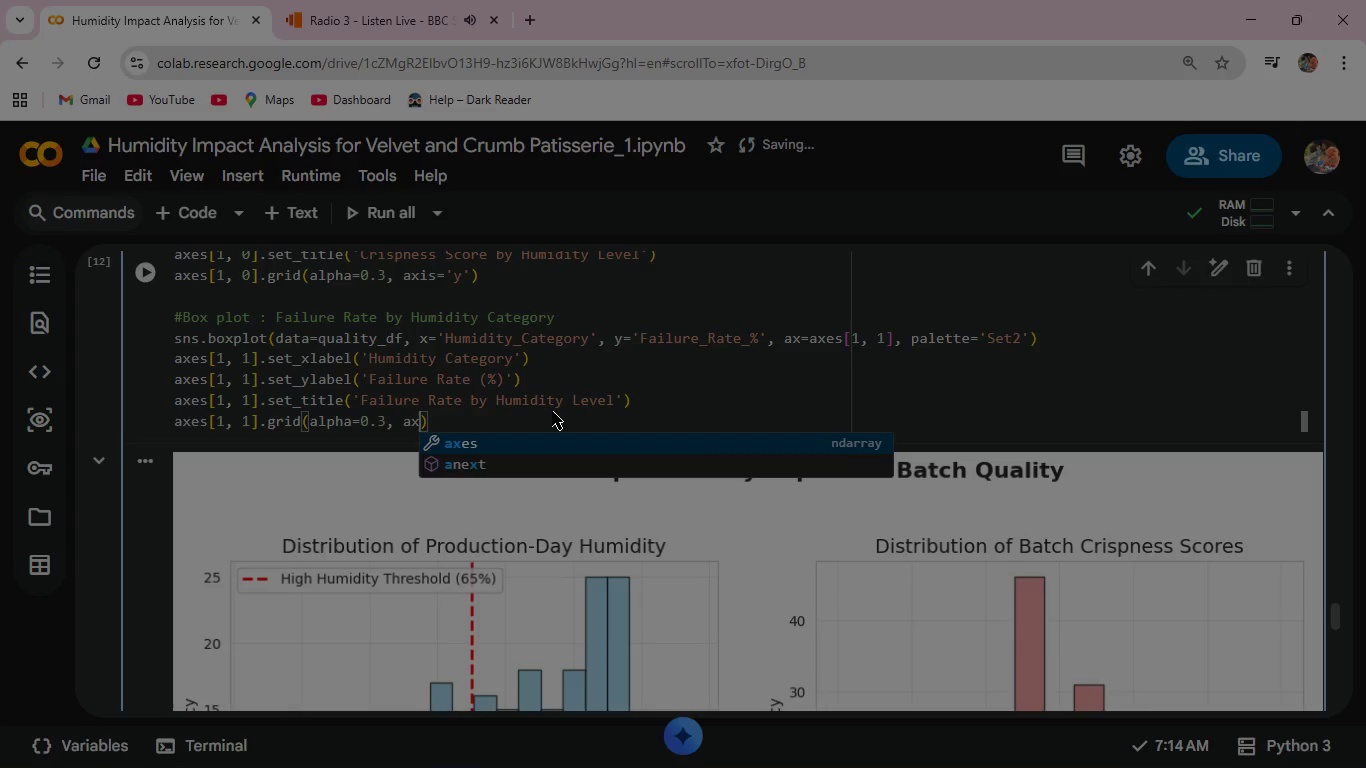 
type(is='y)
 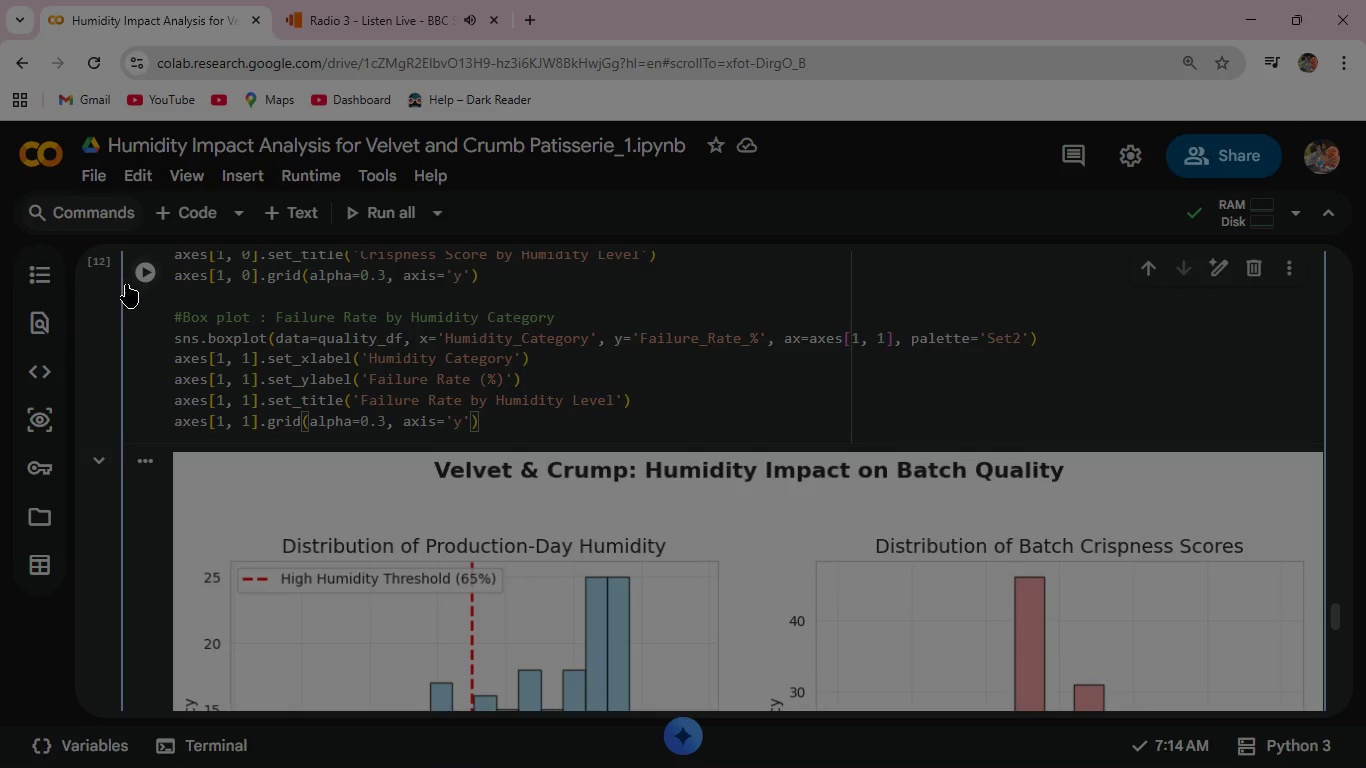 
left_click([148, 275])
 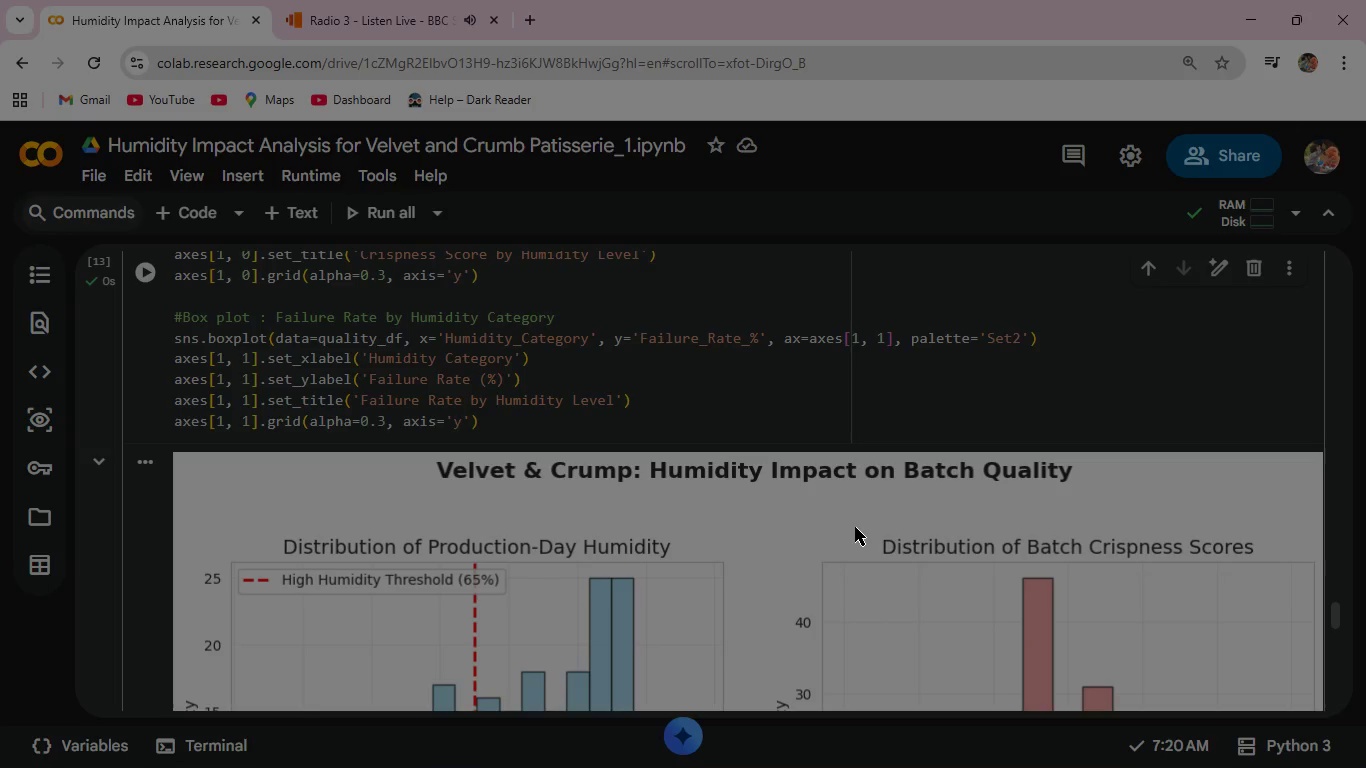 
scroll: coordinate [855, 527], scroll_direction: down, amount: 8.0
 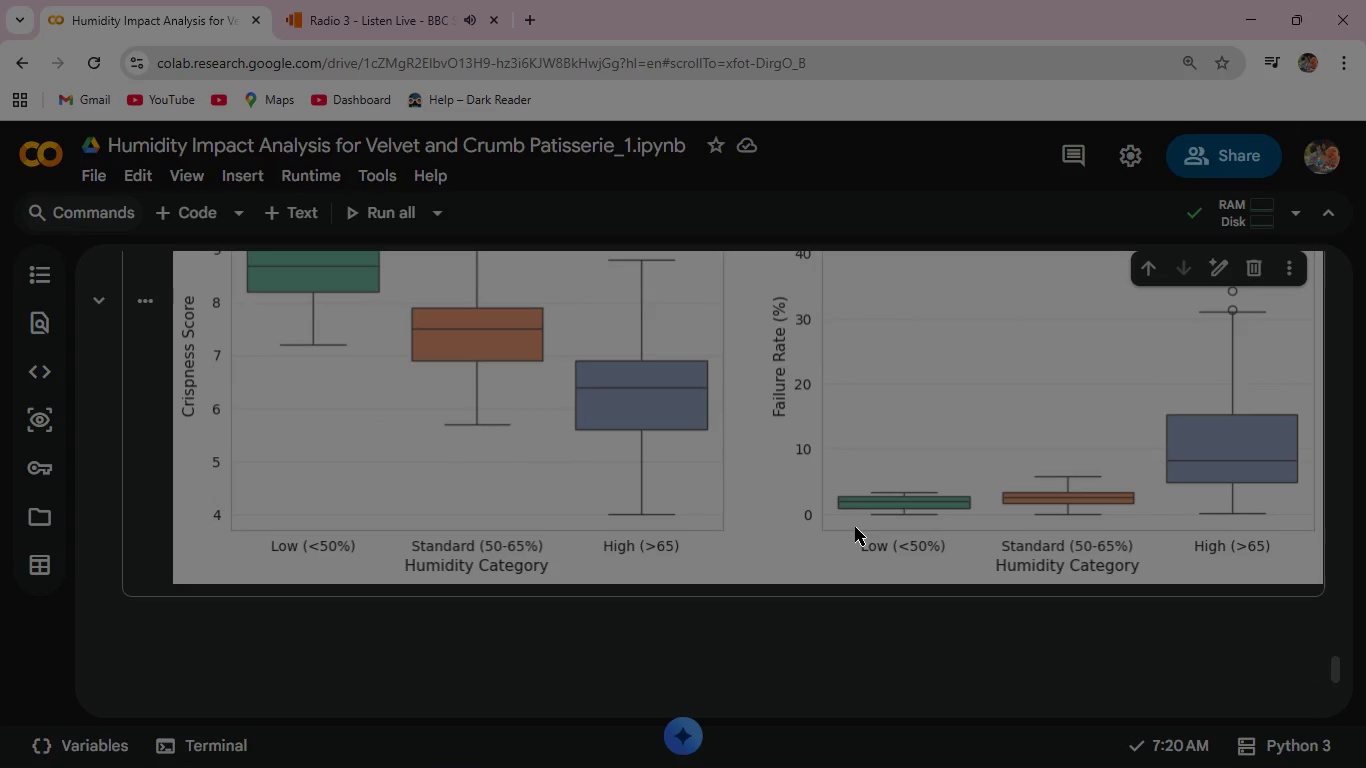 
scroll: coordinate [855, 527], scroll_direction: up, amount: 1.0
 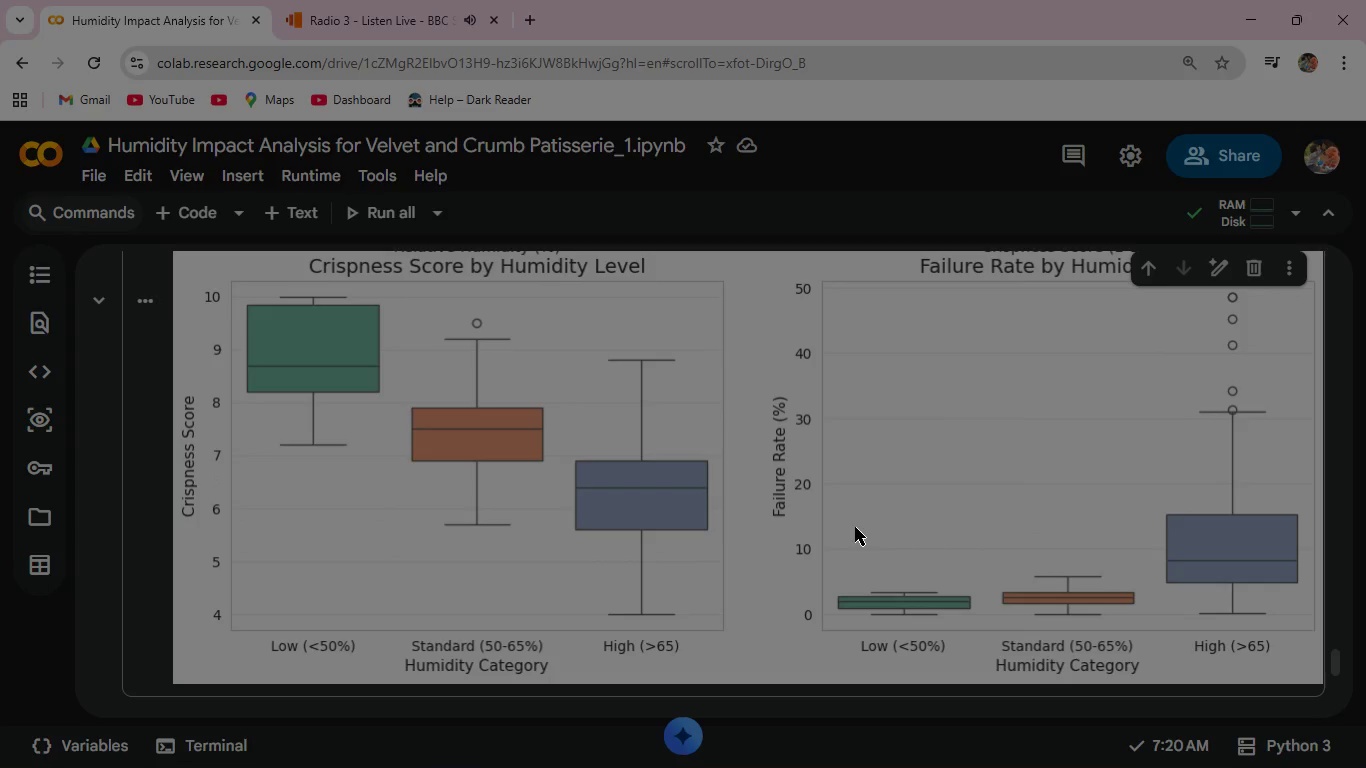 
scroll: coordinate [855, 527], scroll_direction: down, amount: 2.0
 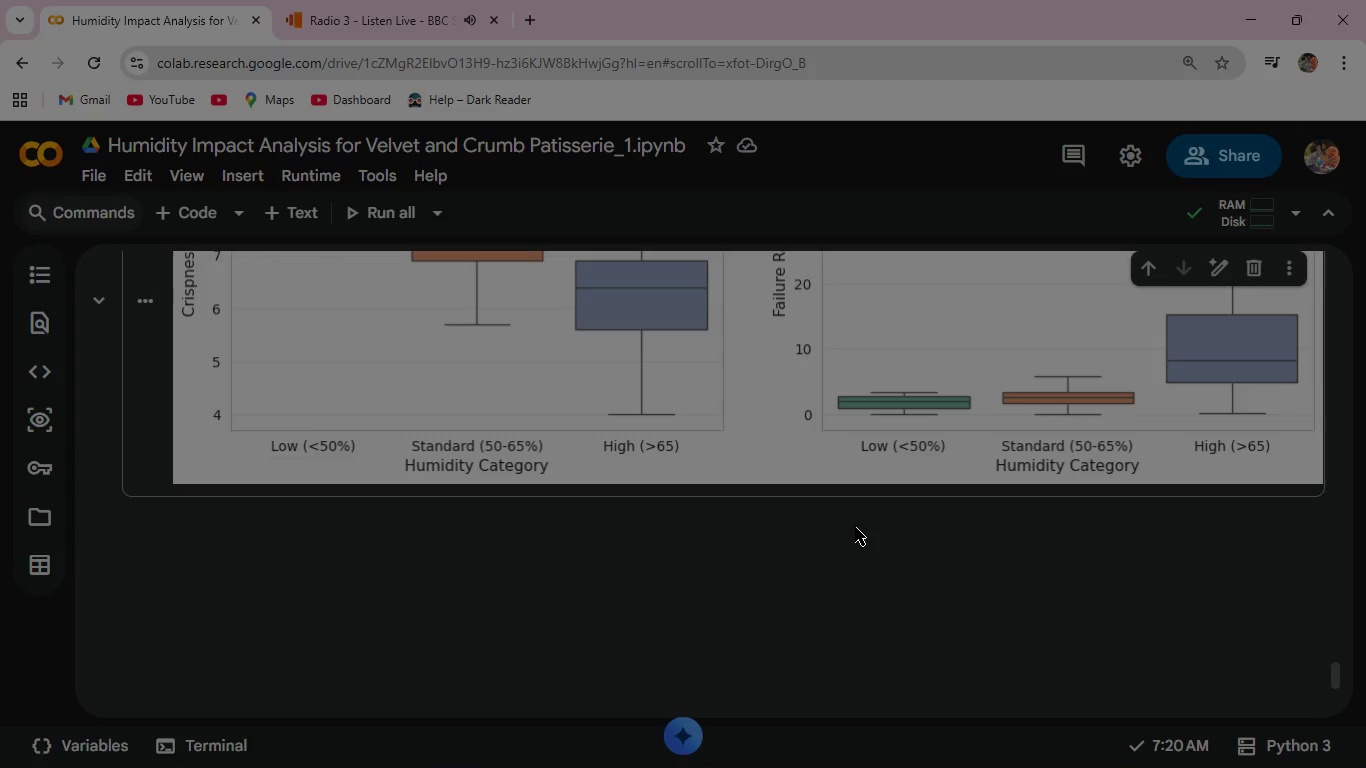 
wait(24.23)
 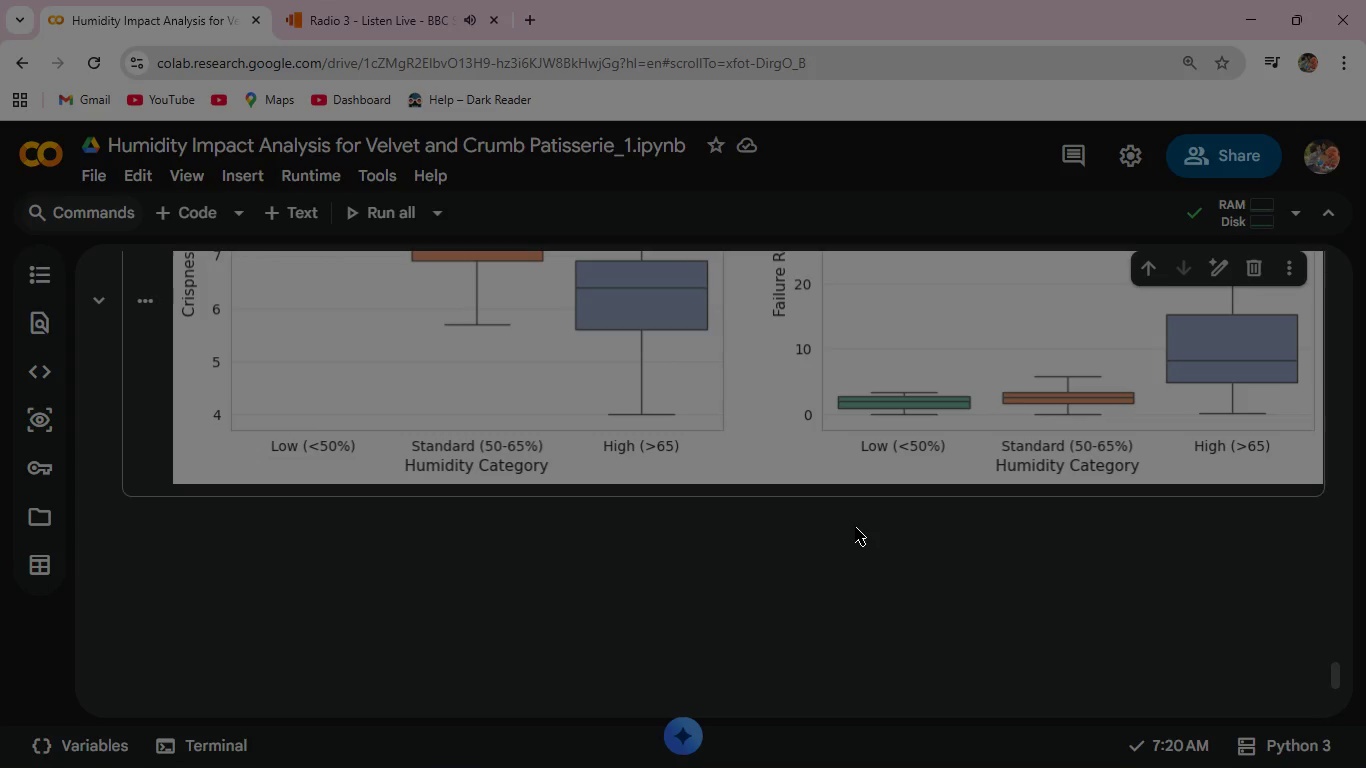 
scroll: coordinate [855, 527], scroll_direction: up, amount: 6.0
 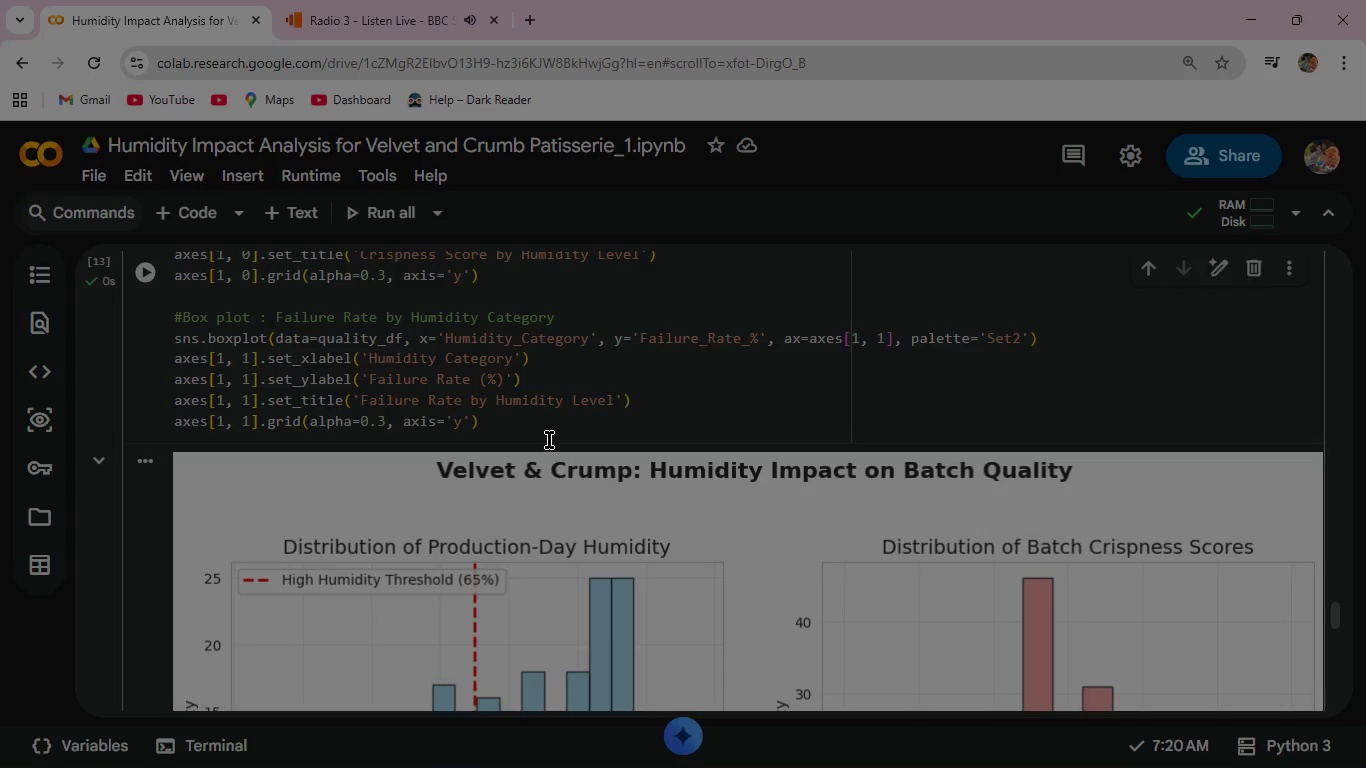 
left_click([550, 420])
 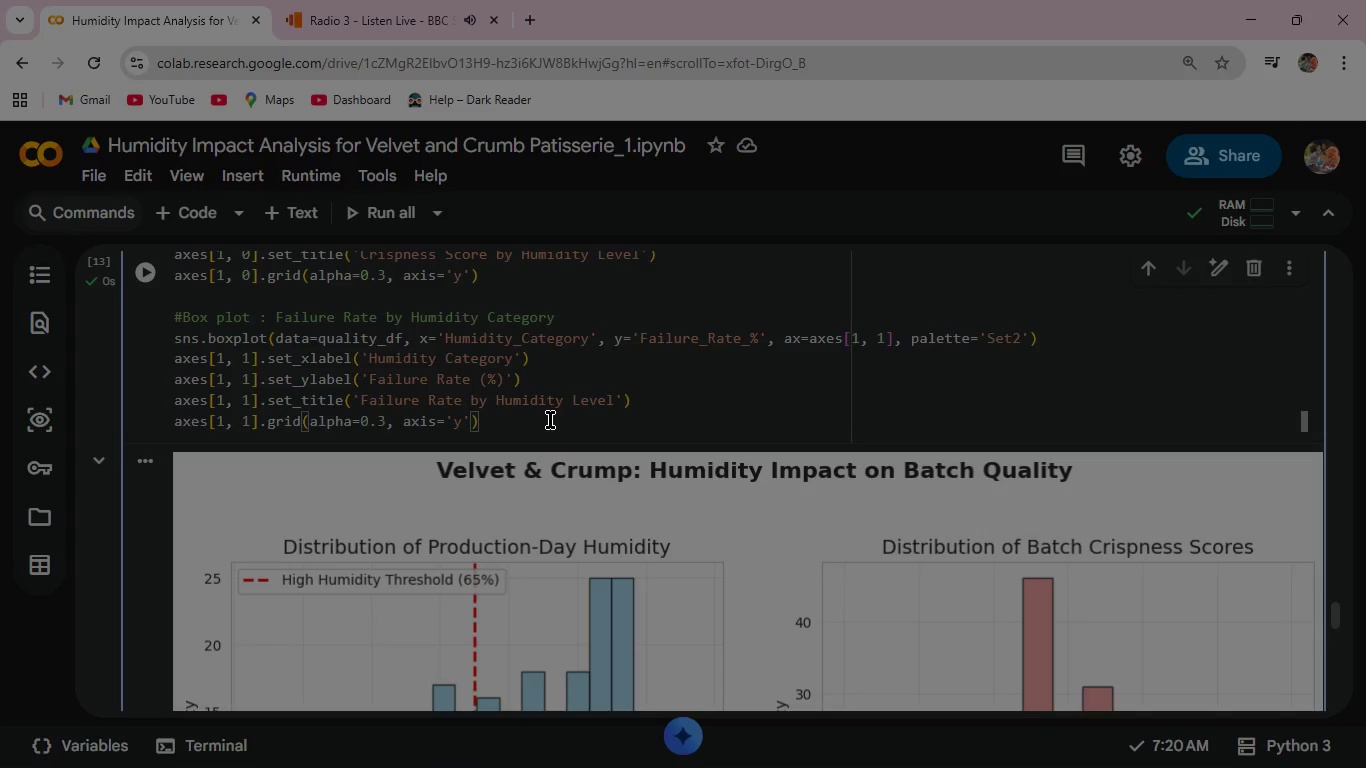 
key(Enter)
 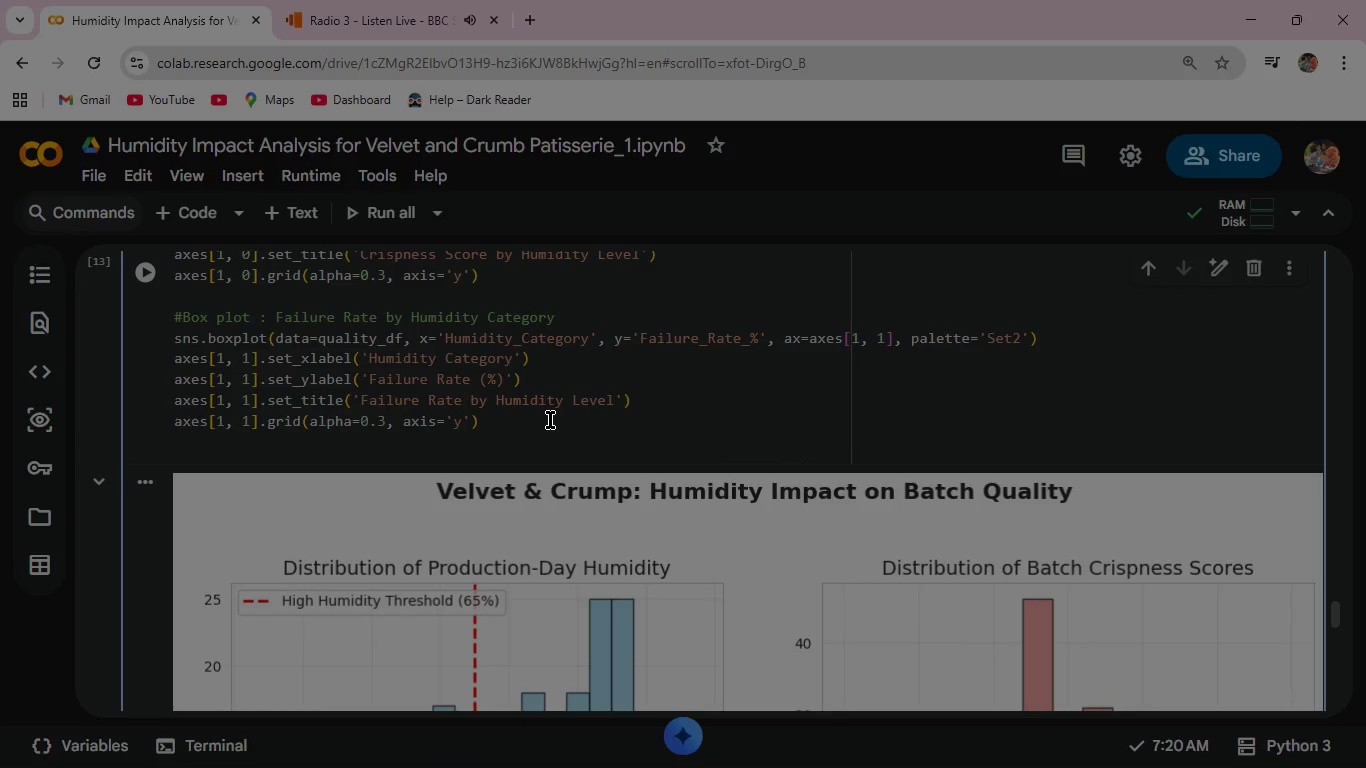 
key(Enter)
 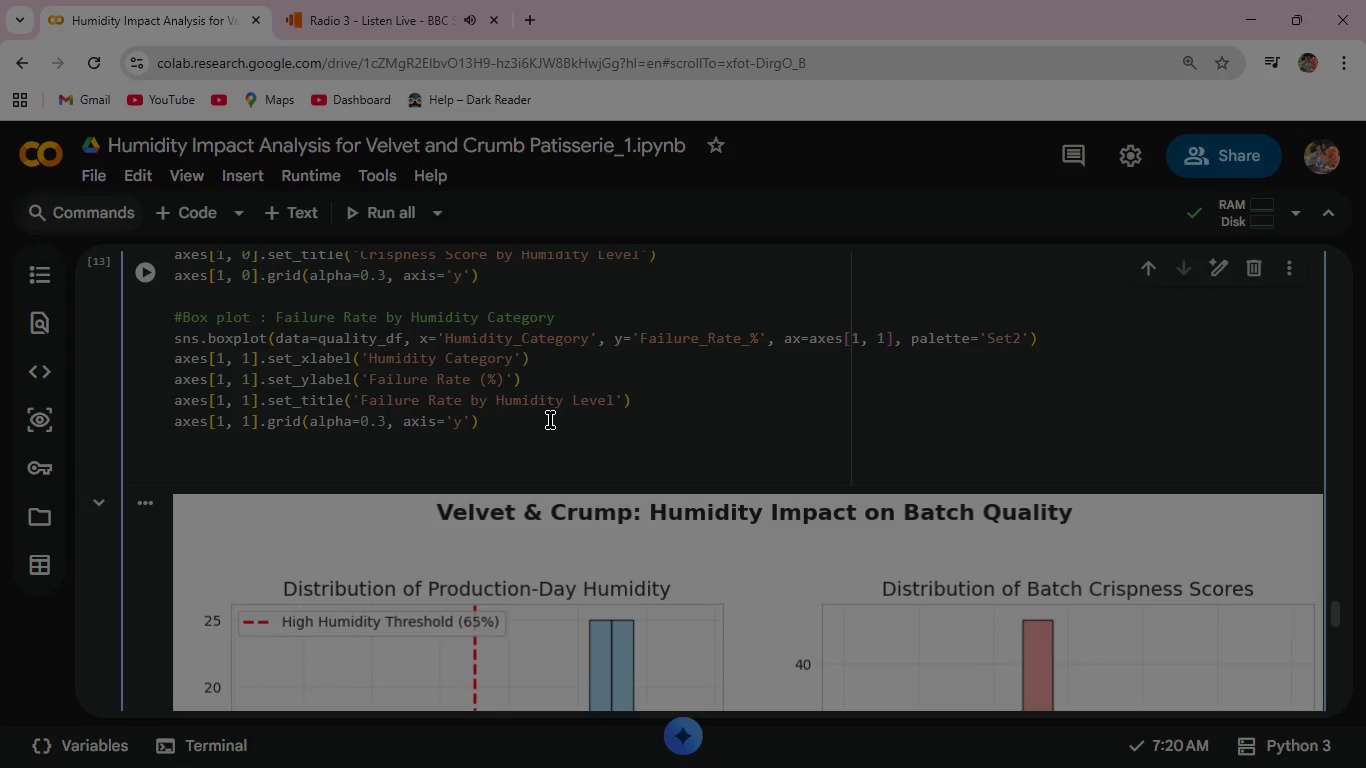 
type(plt.tight)
 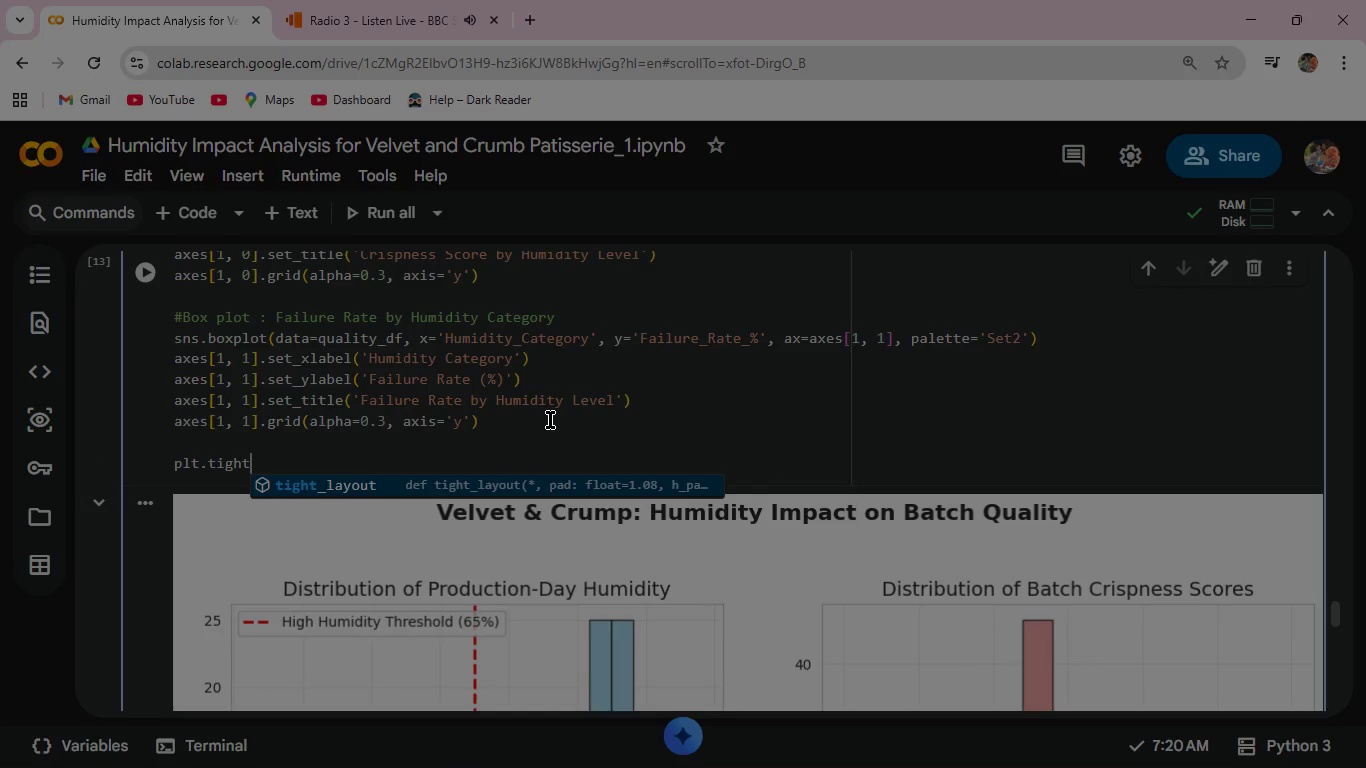 
key(Enter)
 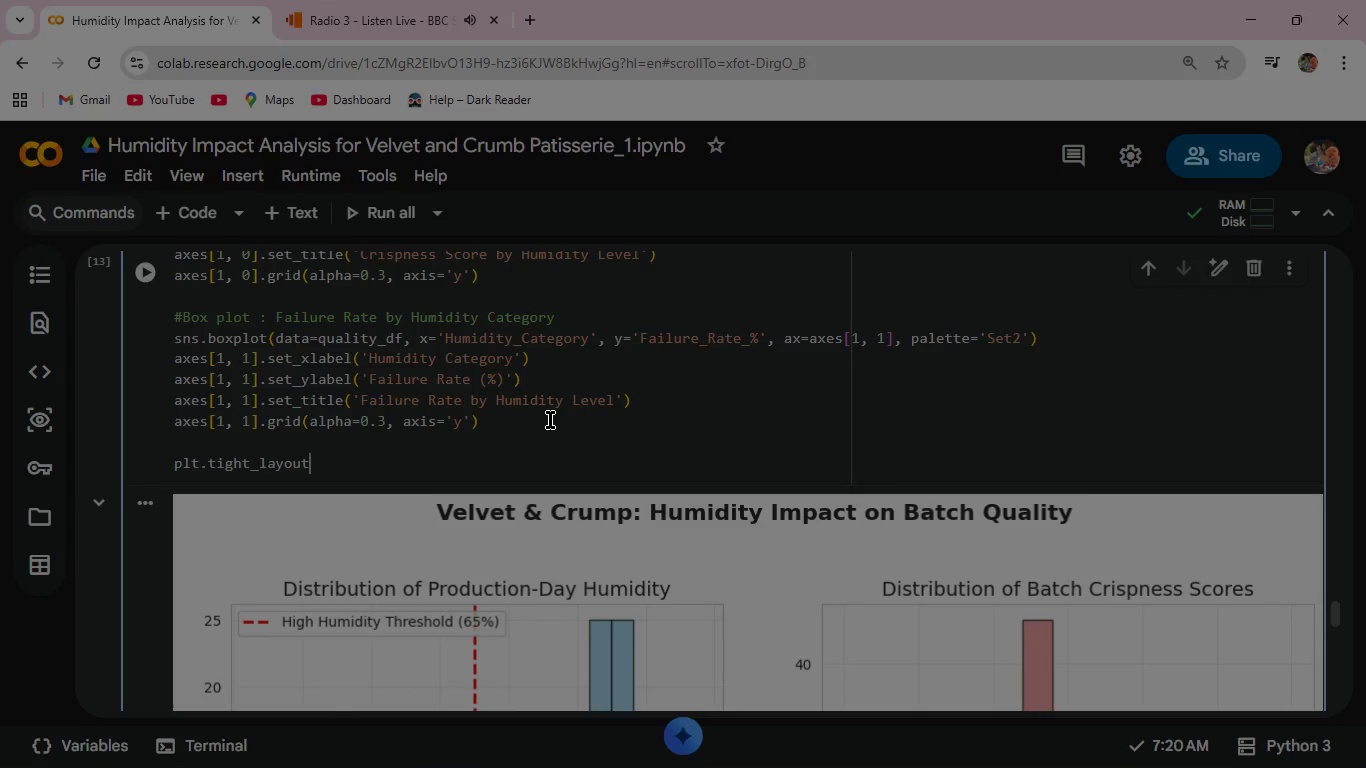 
key(Shift+9)
 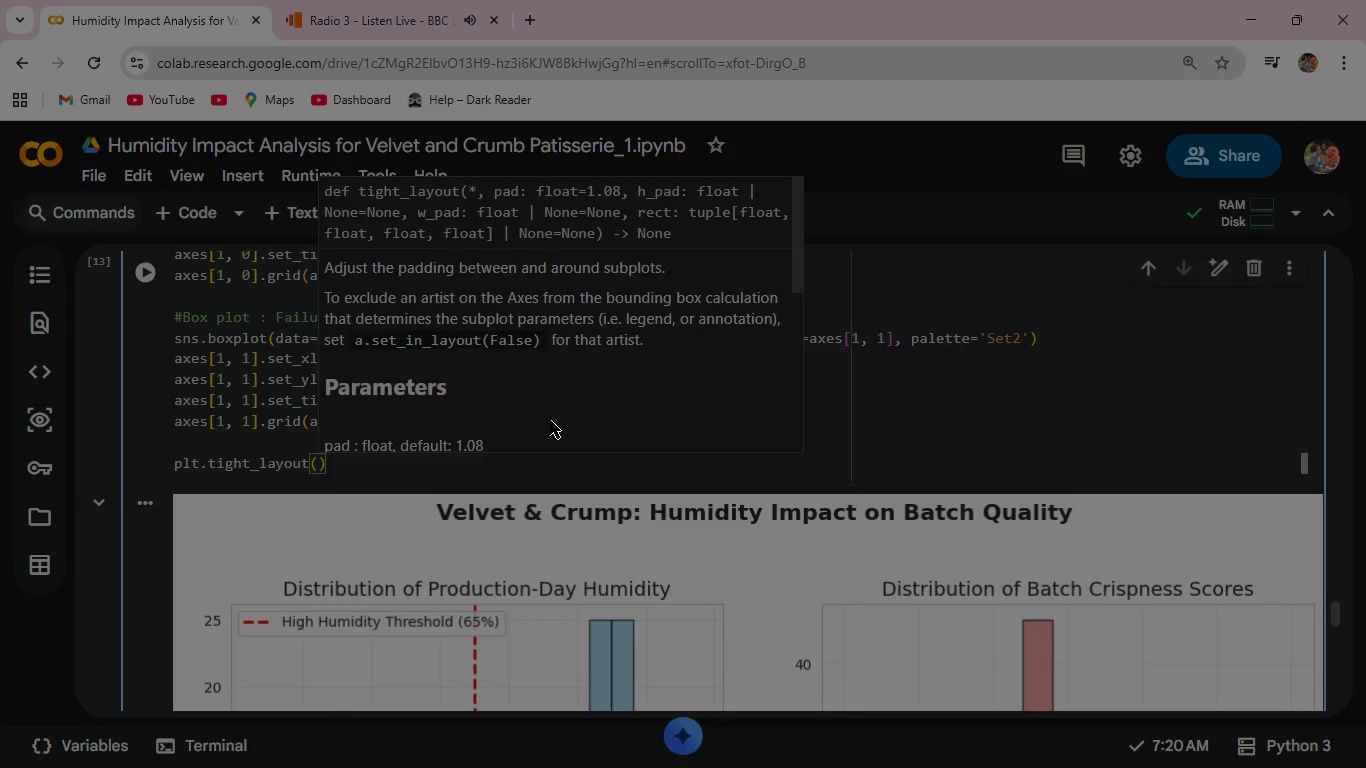 
key(ArrowRight)
 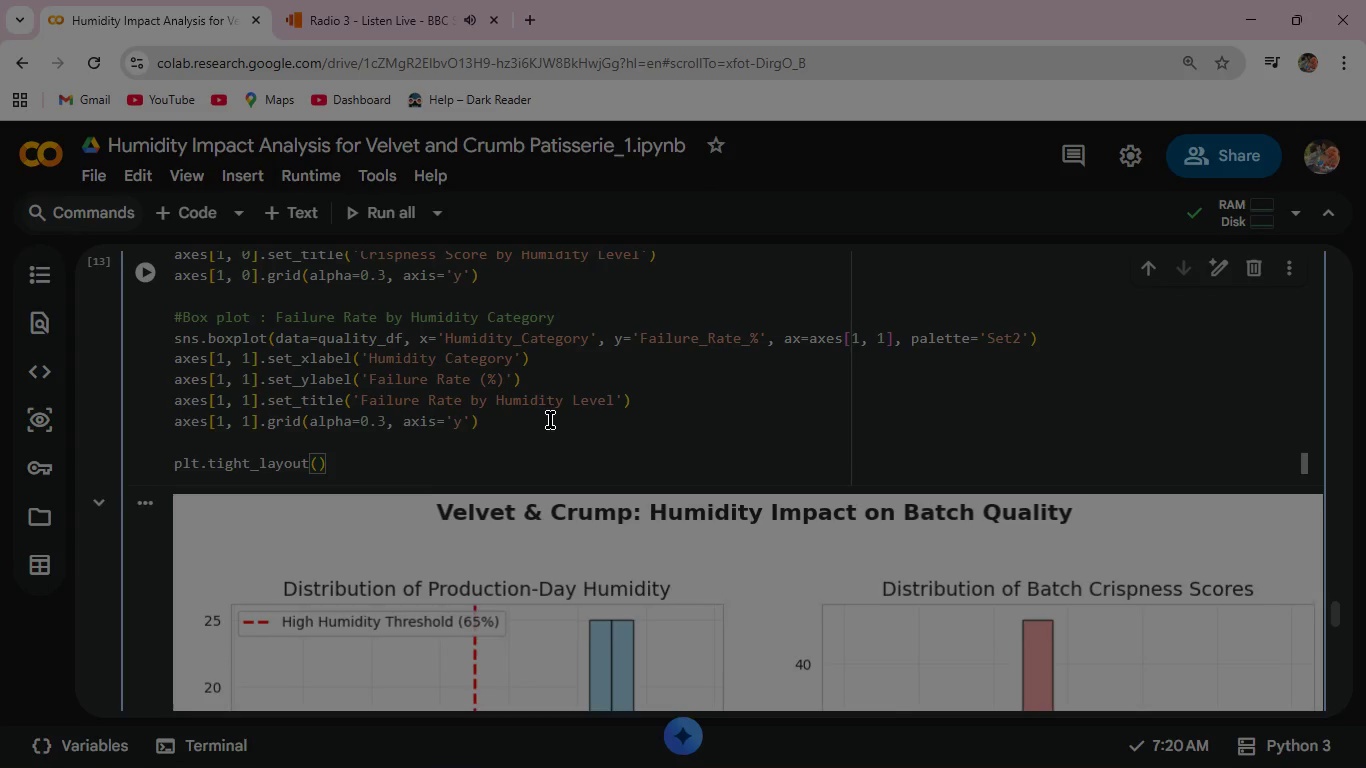 
key(Enter)
 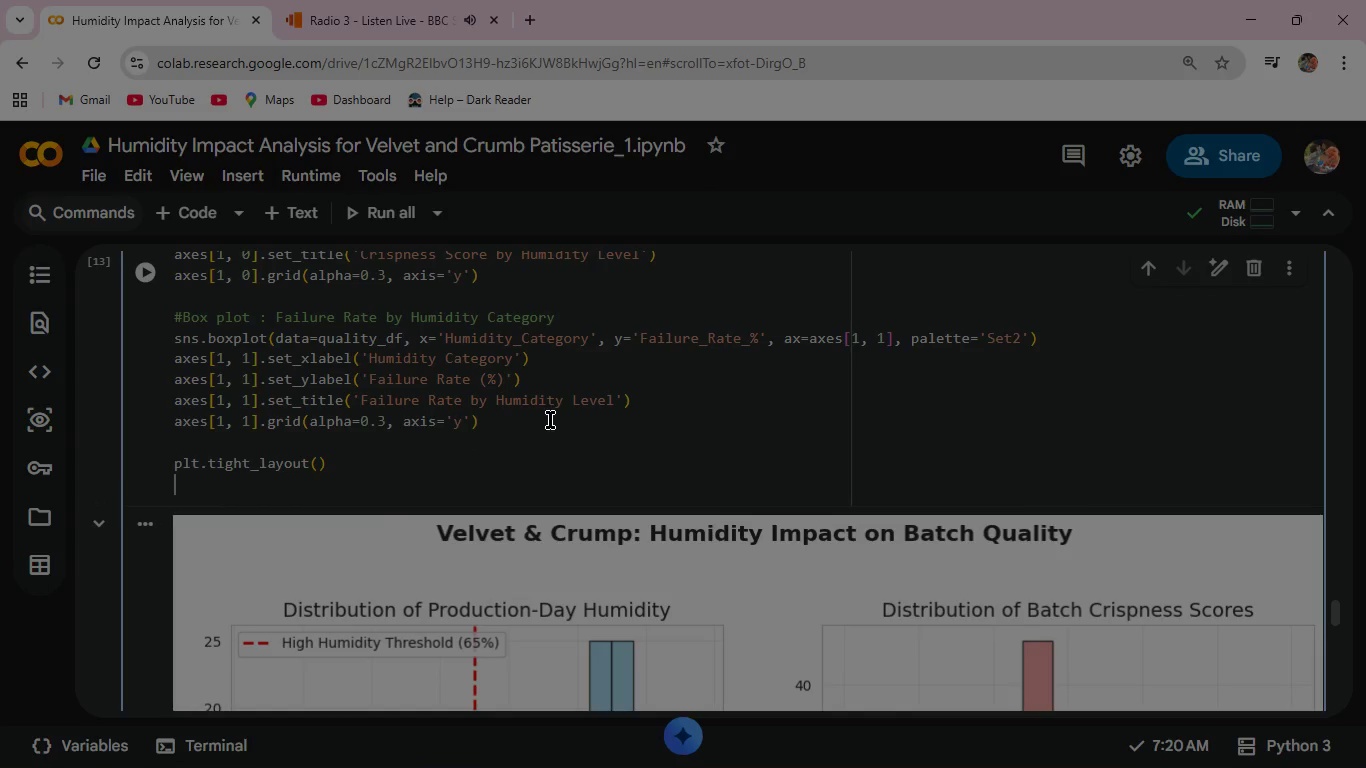 
type(plt.show()
 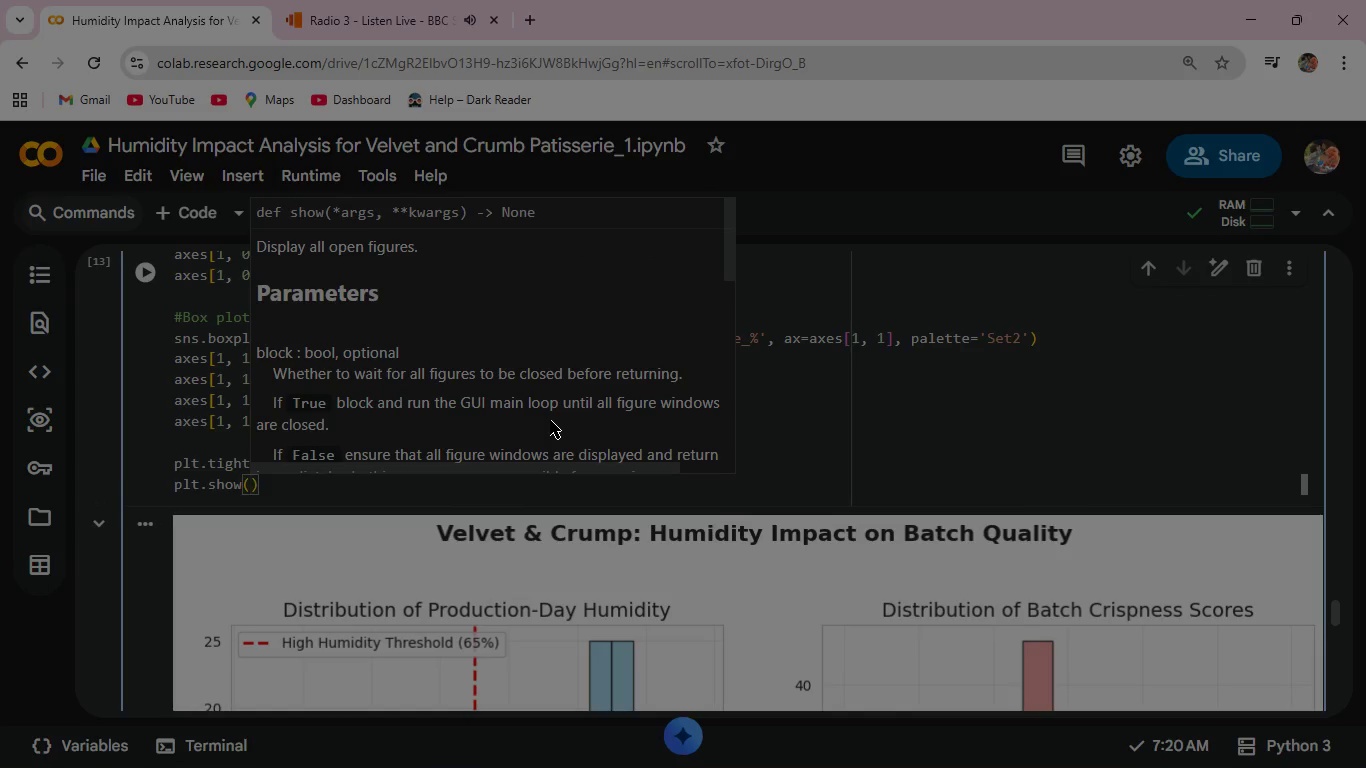 
key(ArrowRight)
 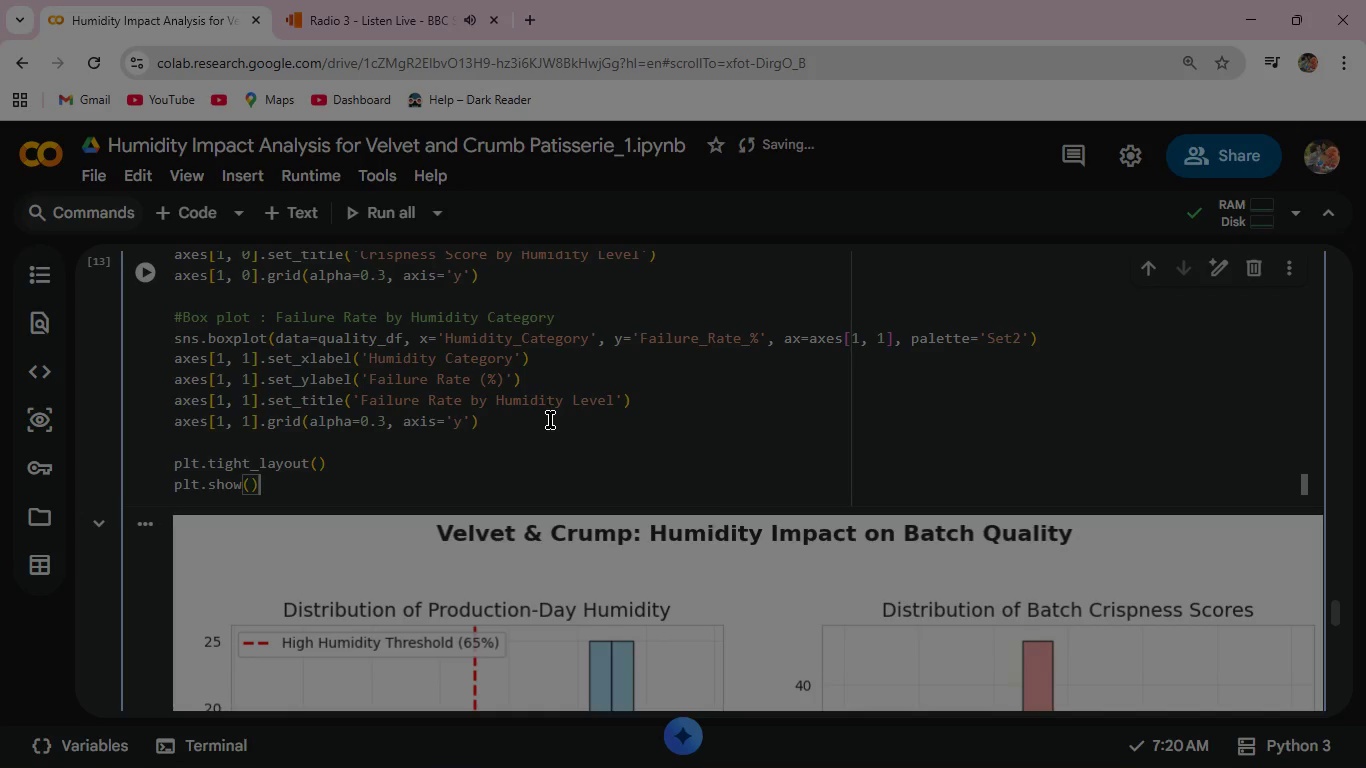 
key(Enter)
 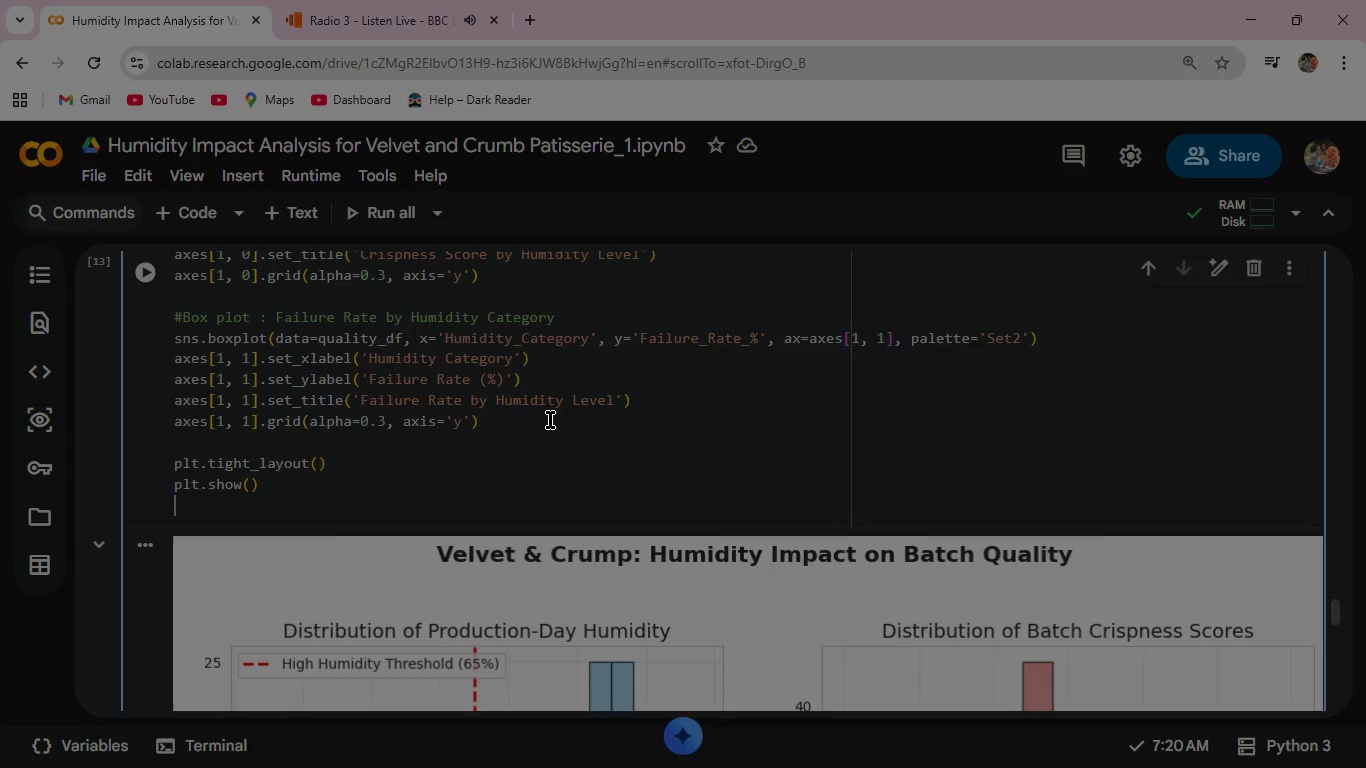 
key(Enter)
 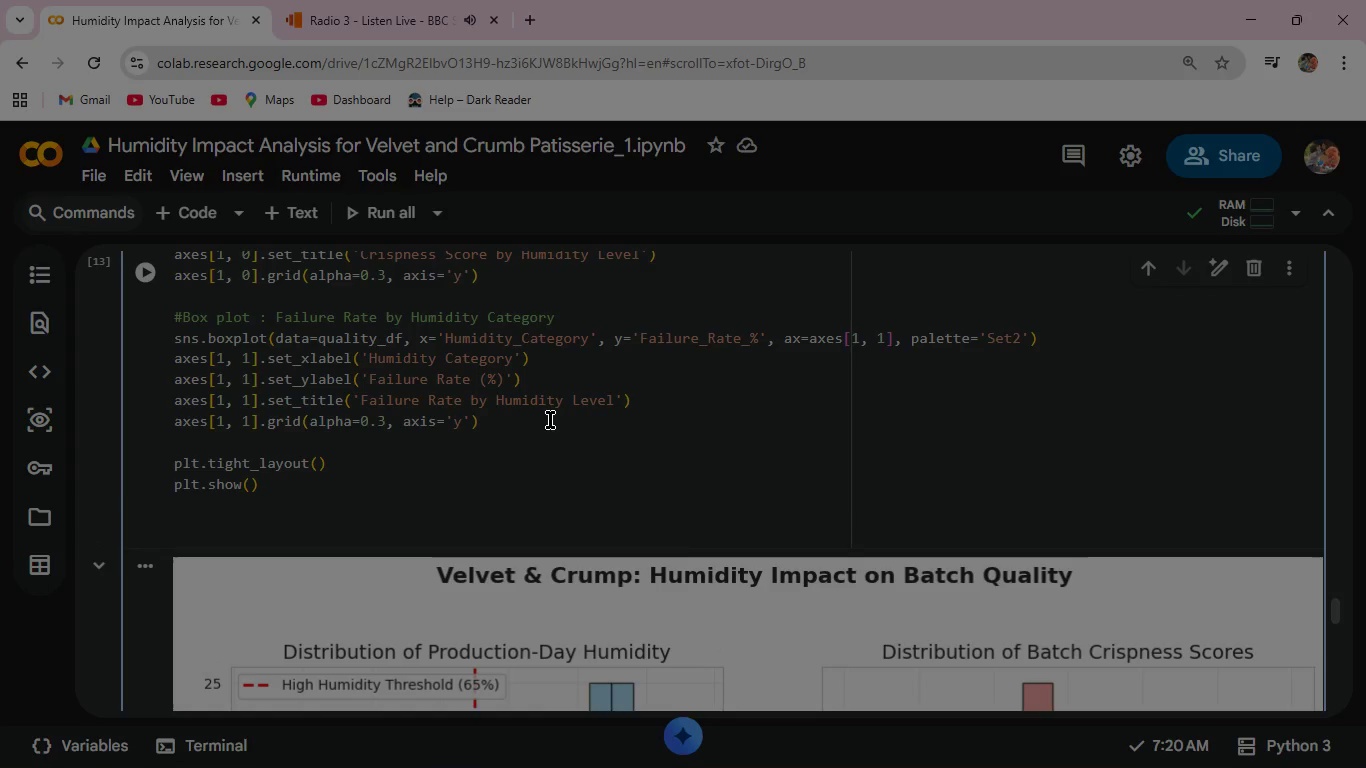 
type(#Summary Statistics )
 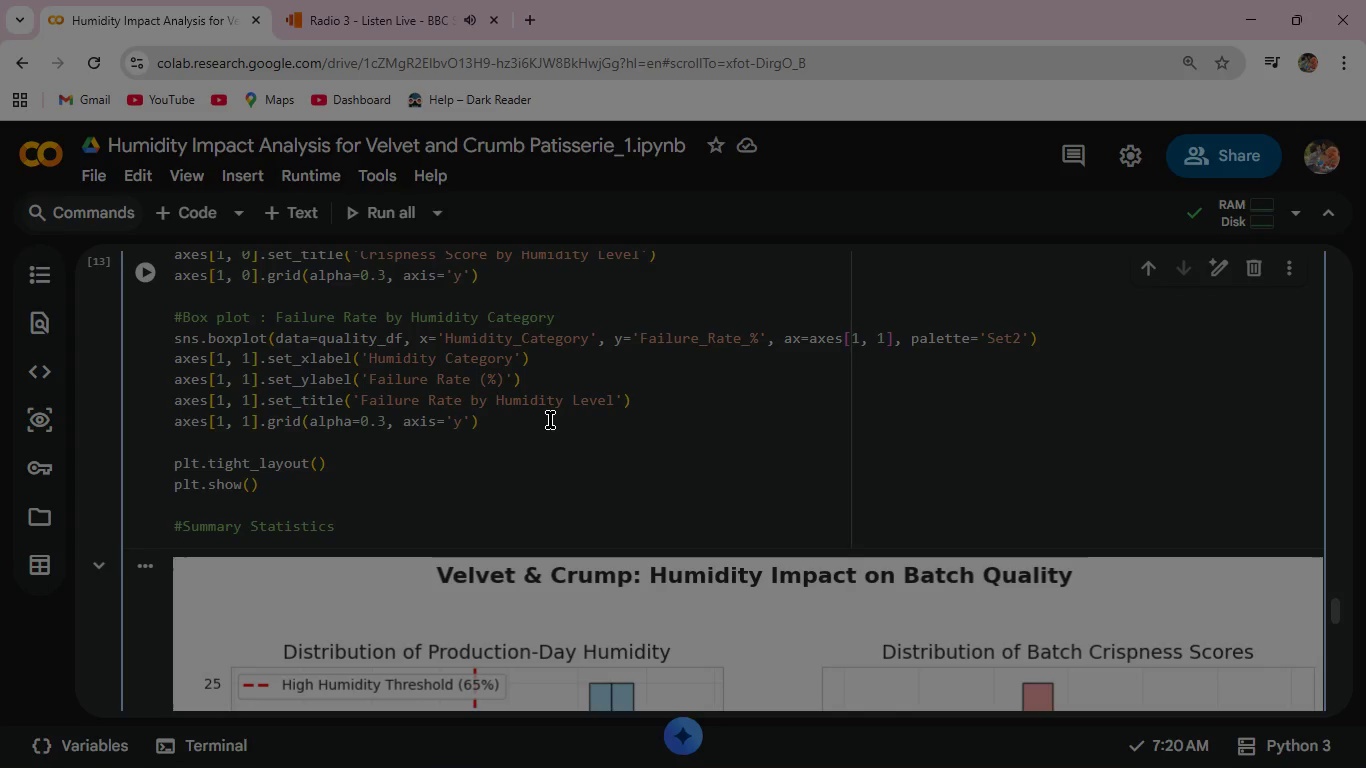 
key(Enter)
 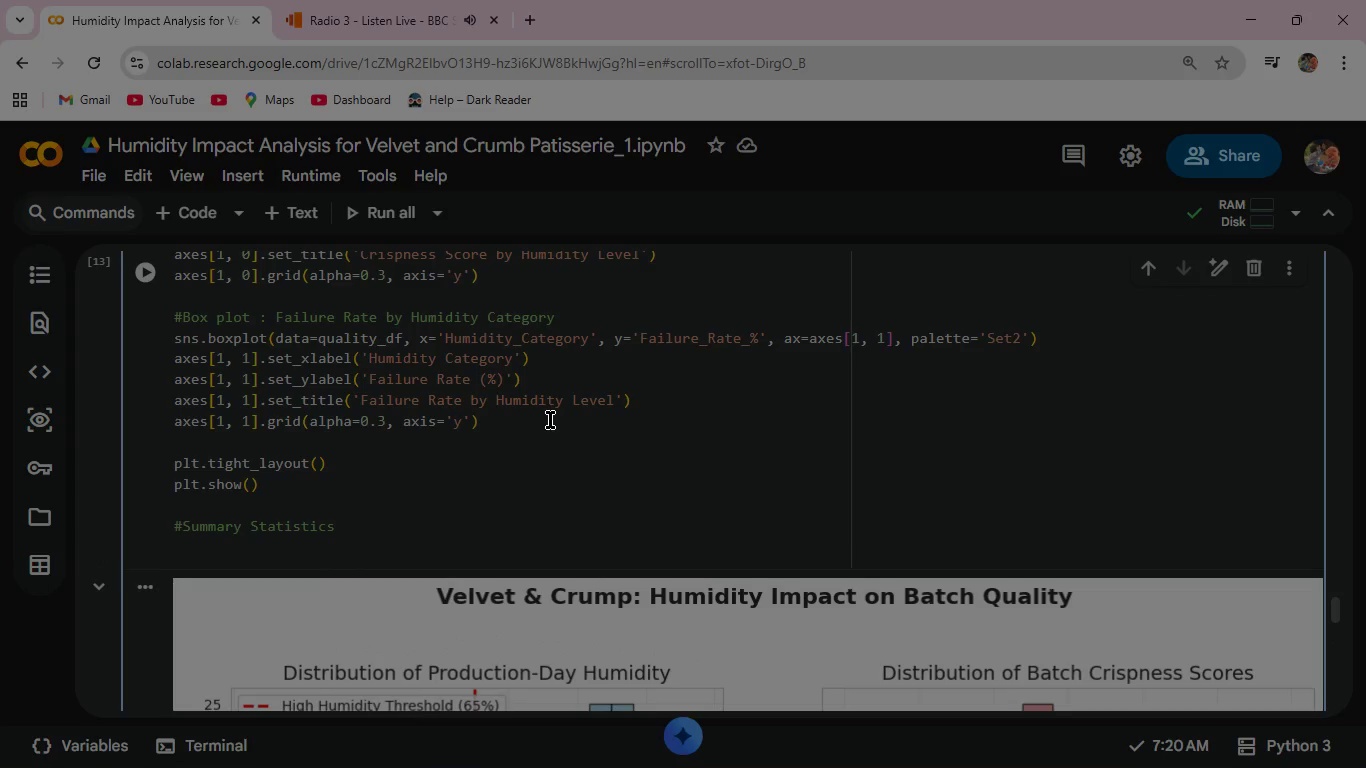 
key(Enter)
 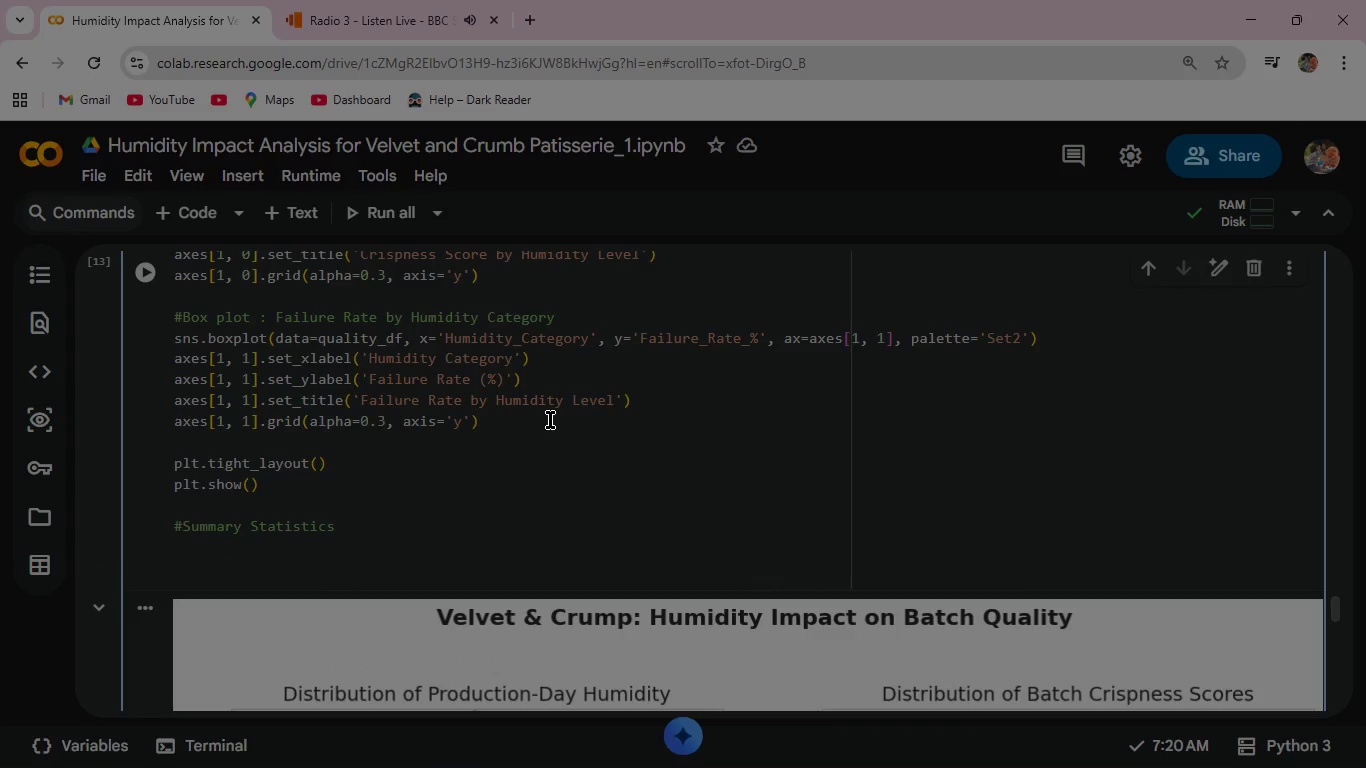 
type(print("\n Summary Statistics by Humidity Category:)
 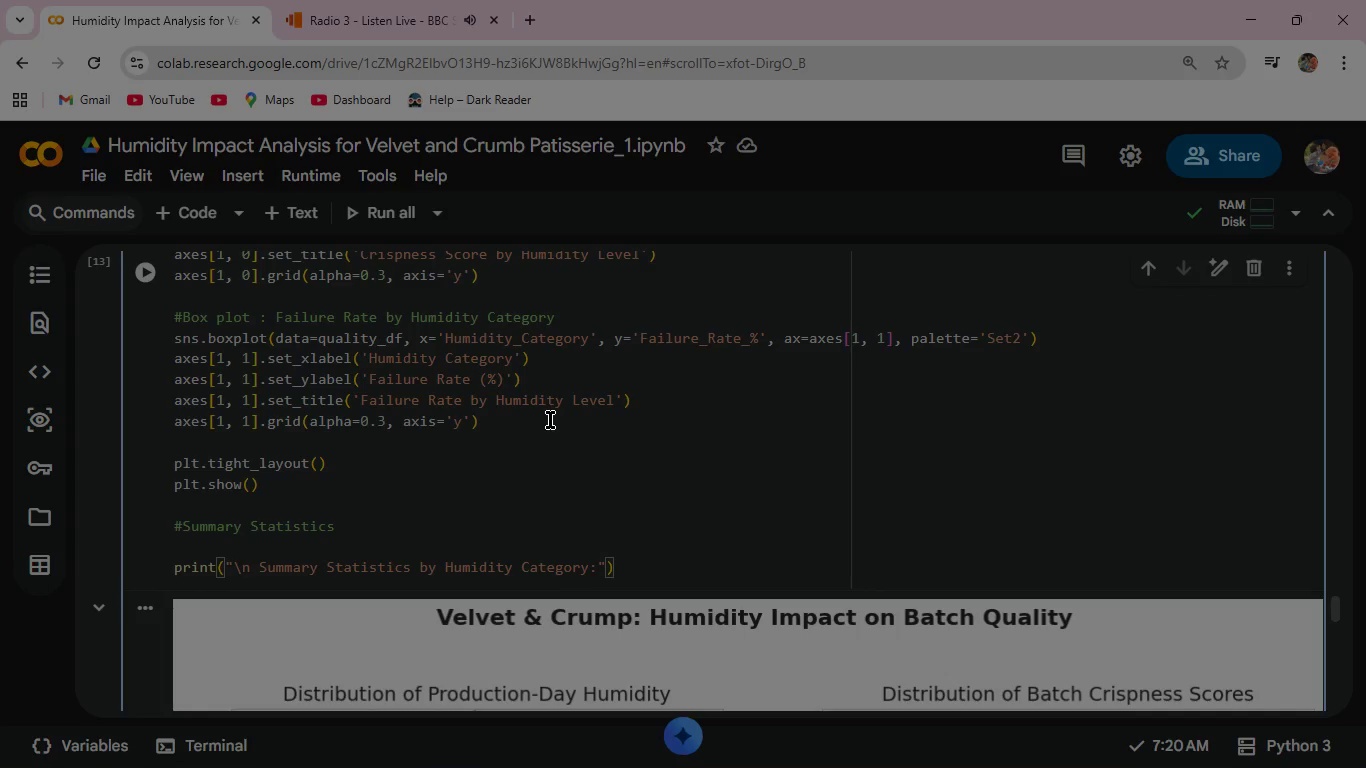 
key(ArrowRight)
 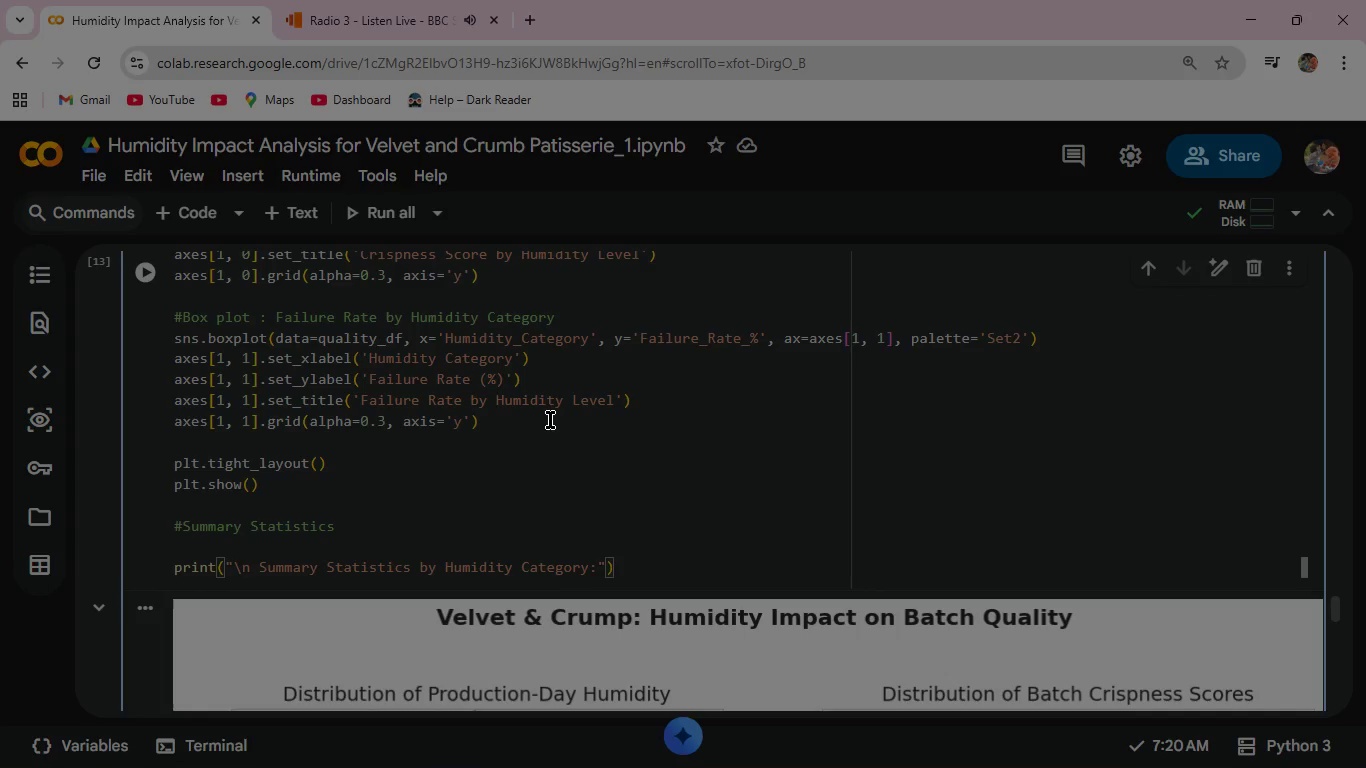 
key(ArrowRight)
 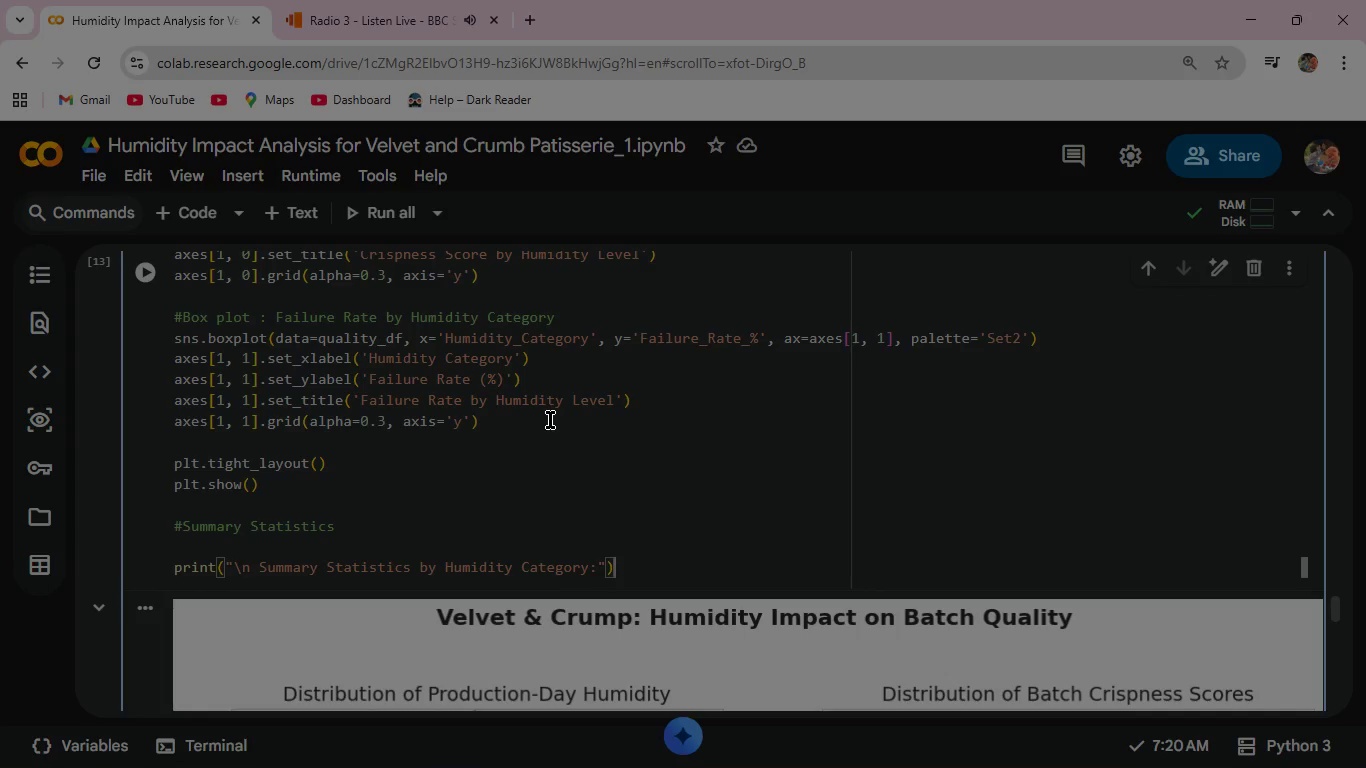 
key(Enter)
 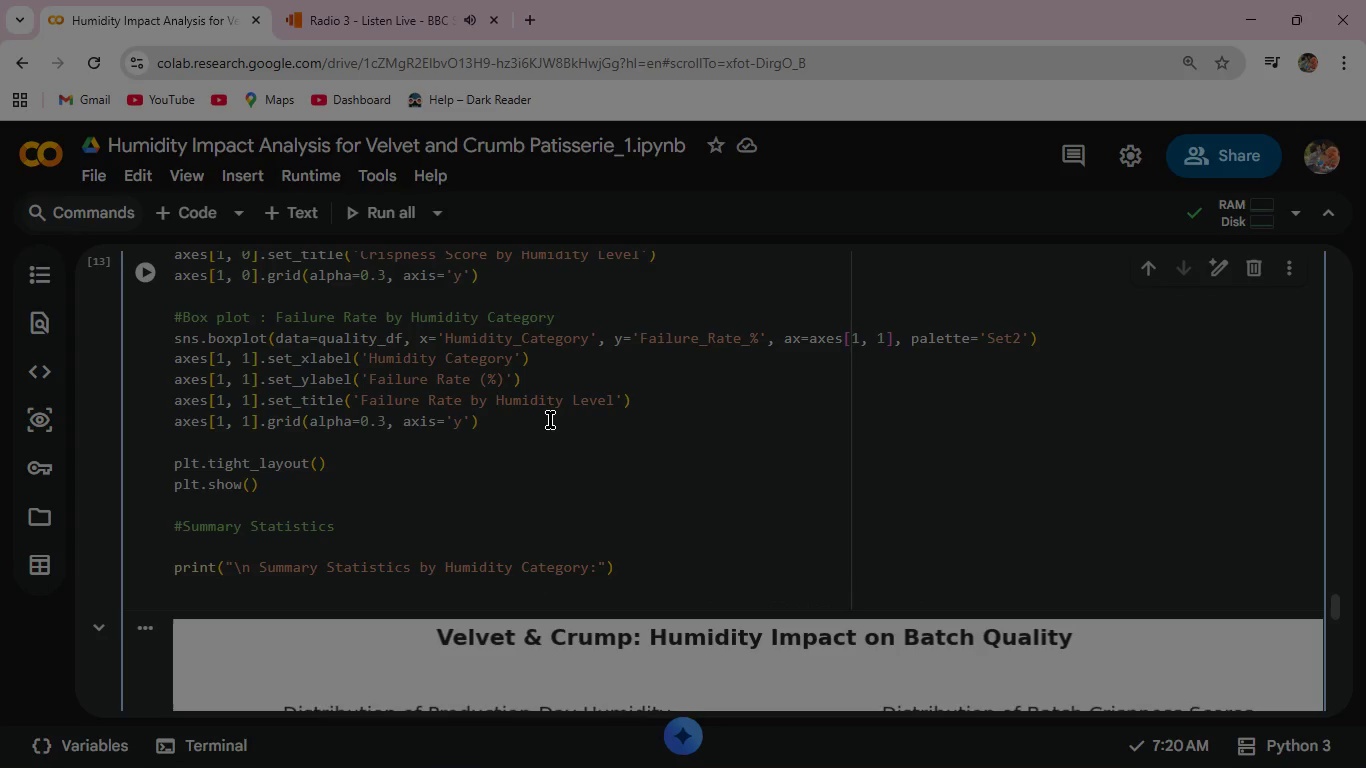 
type(print(quality)
 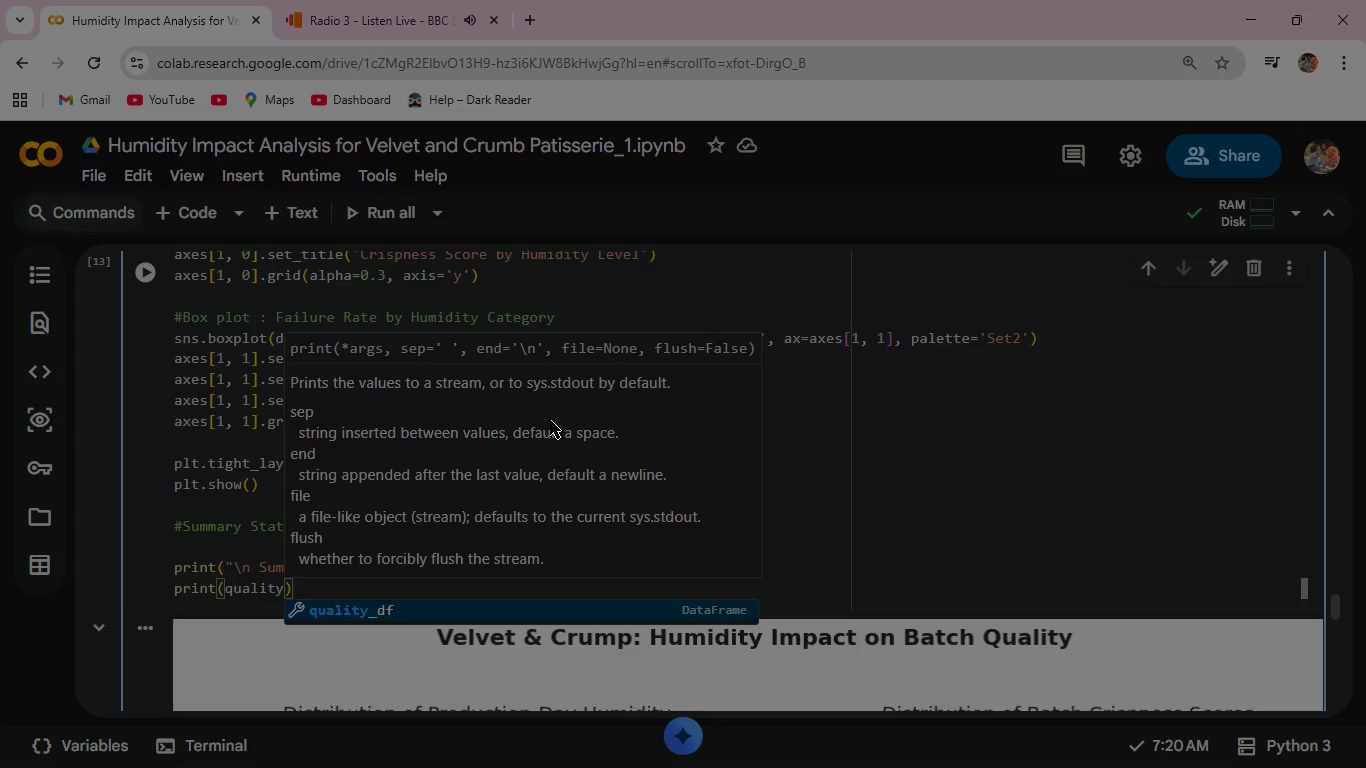 
key(Enter)
 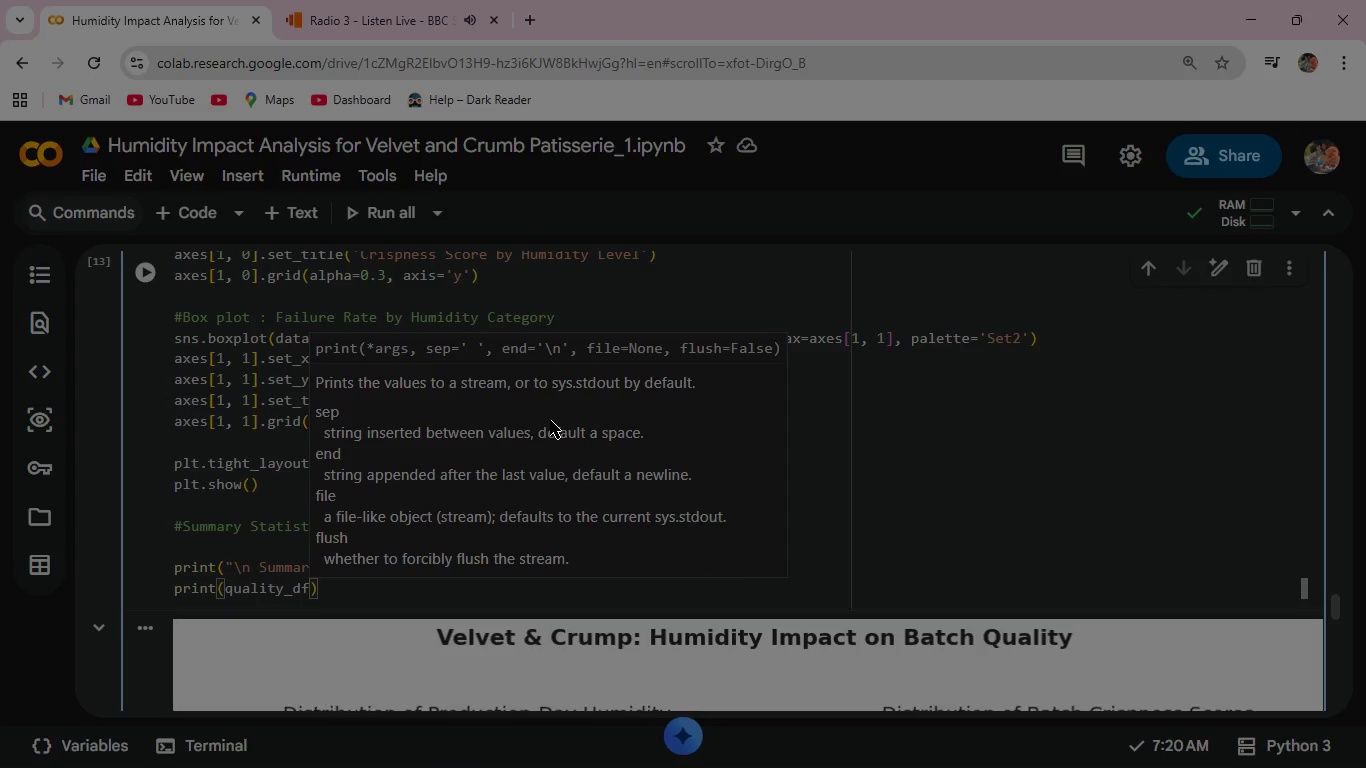 
type(.group)
 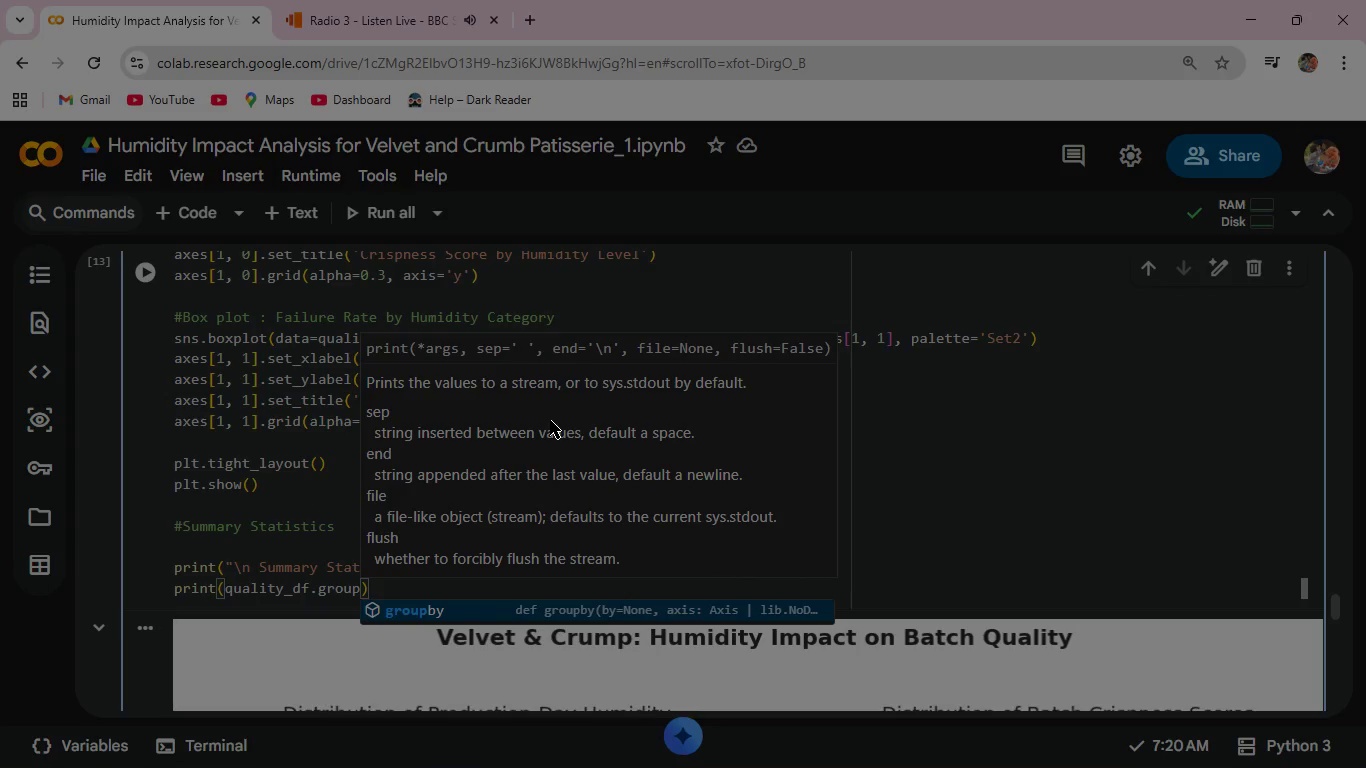 
key(Enter)
 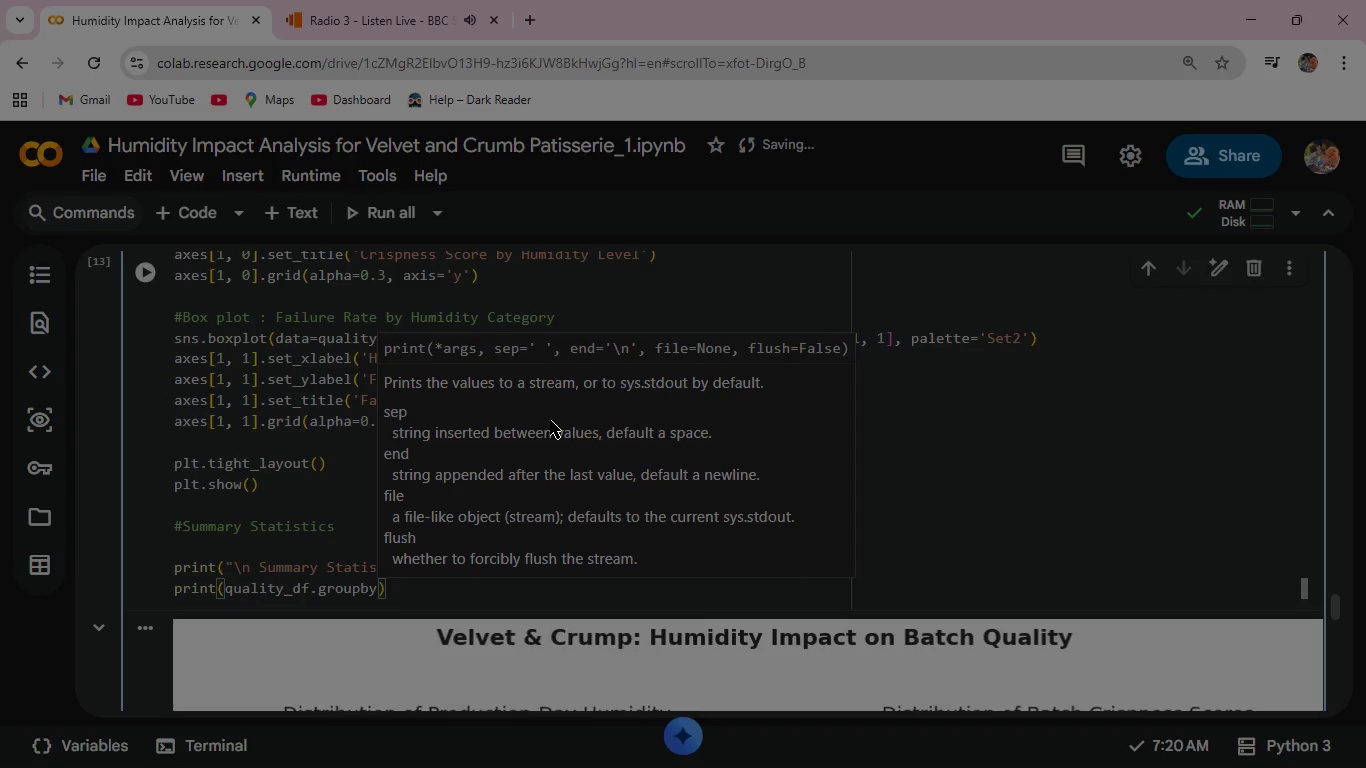 
type(('Humidity_Category)
 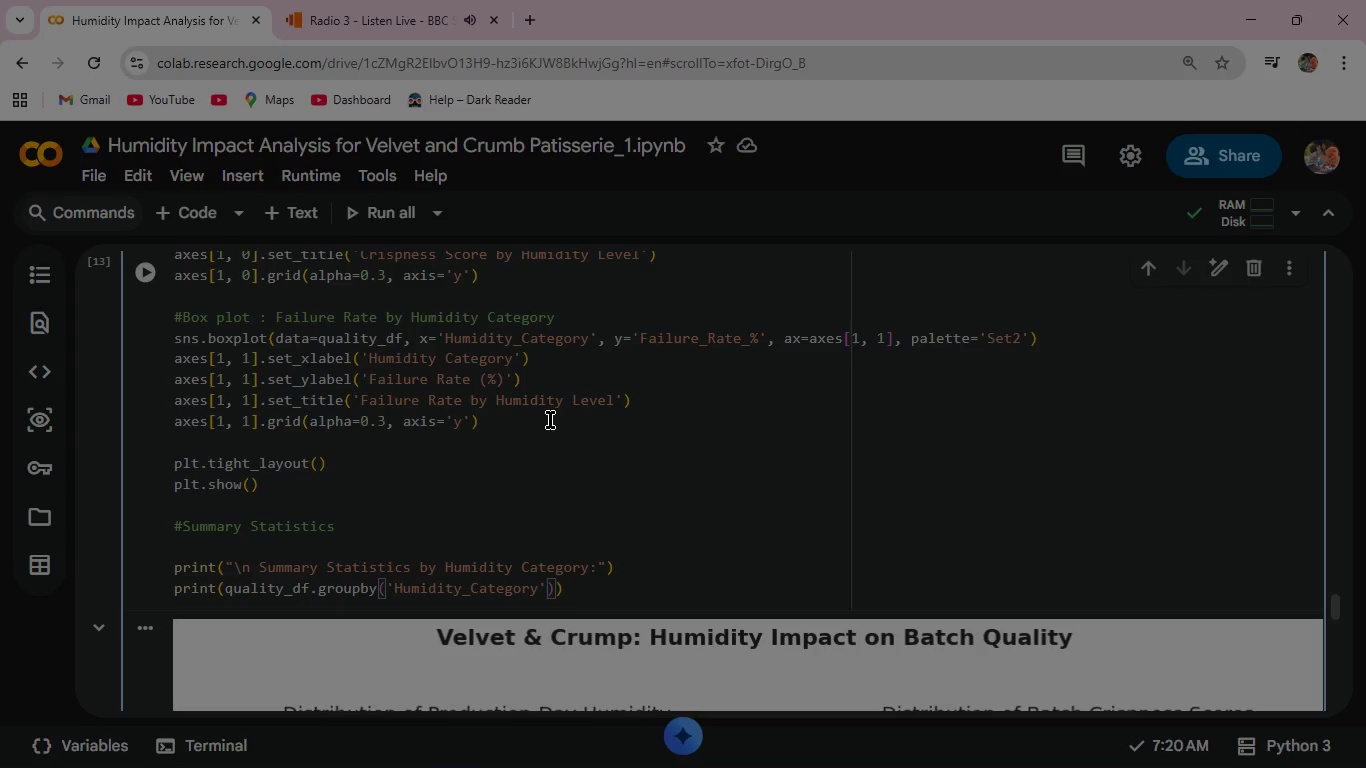 
key(ArrowRight)
 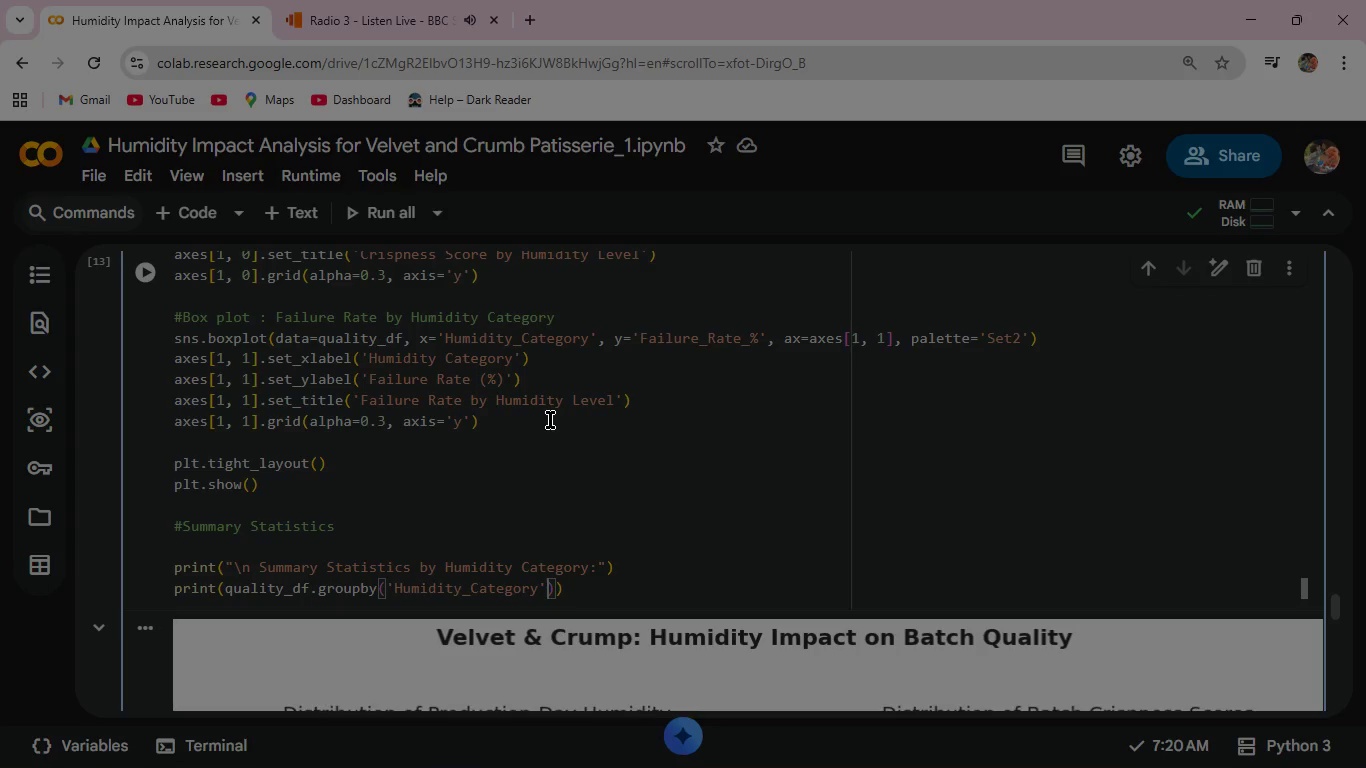 
key(ArrowRight)
 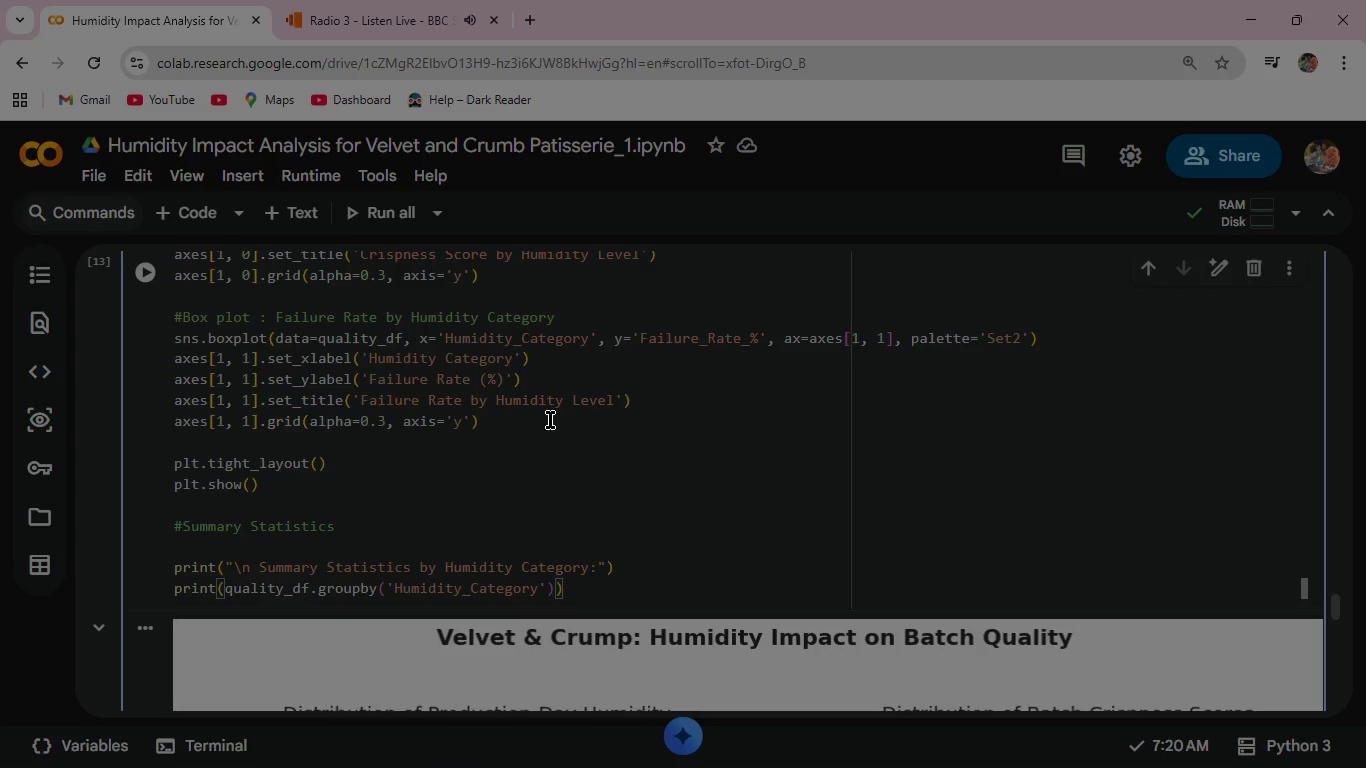 
key(BracketLeft)
 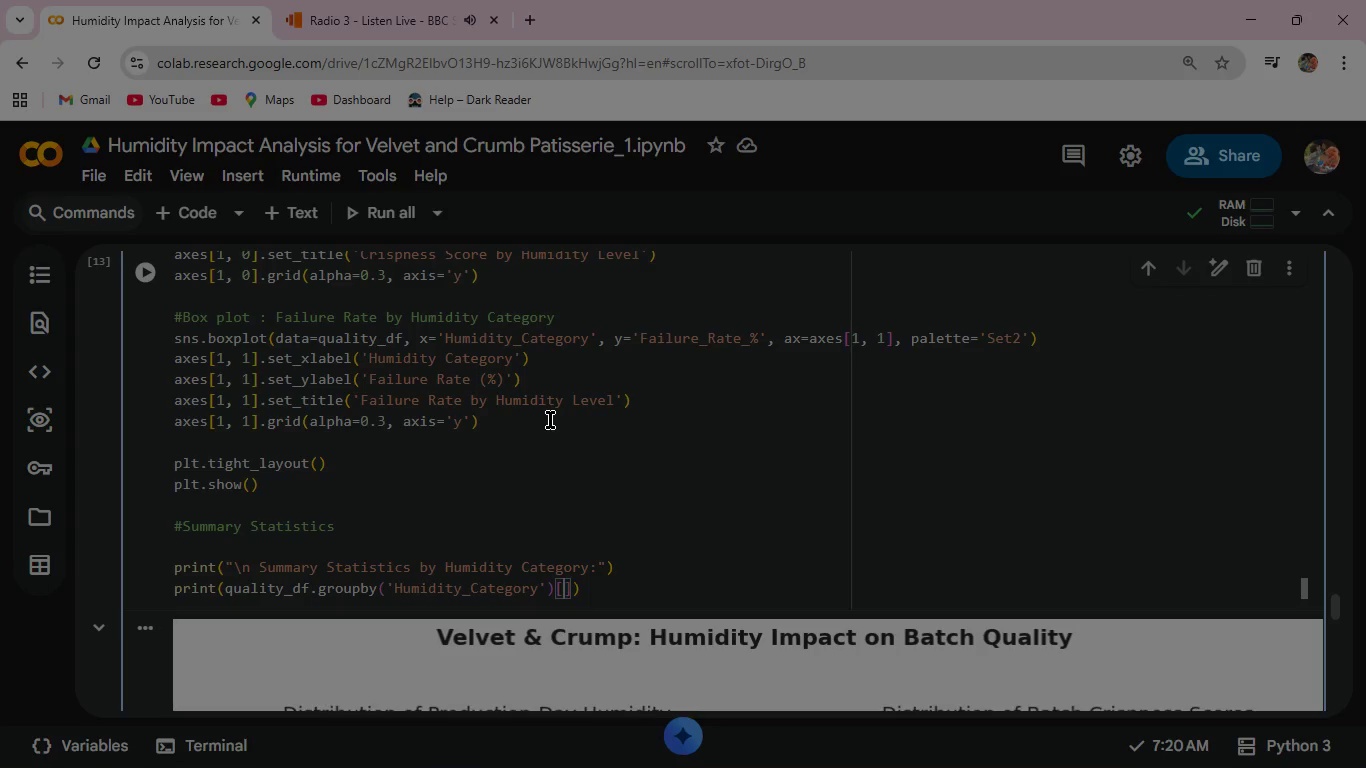 
key(BracketLeft)
 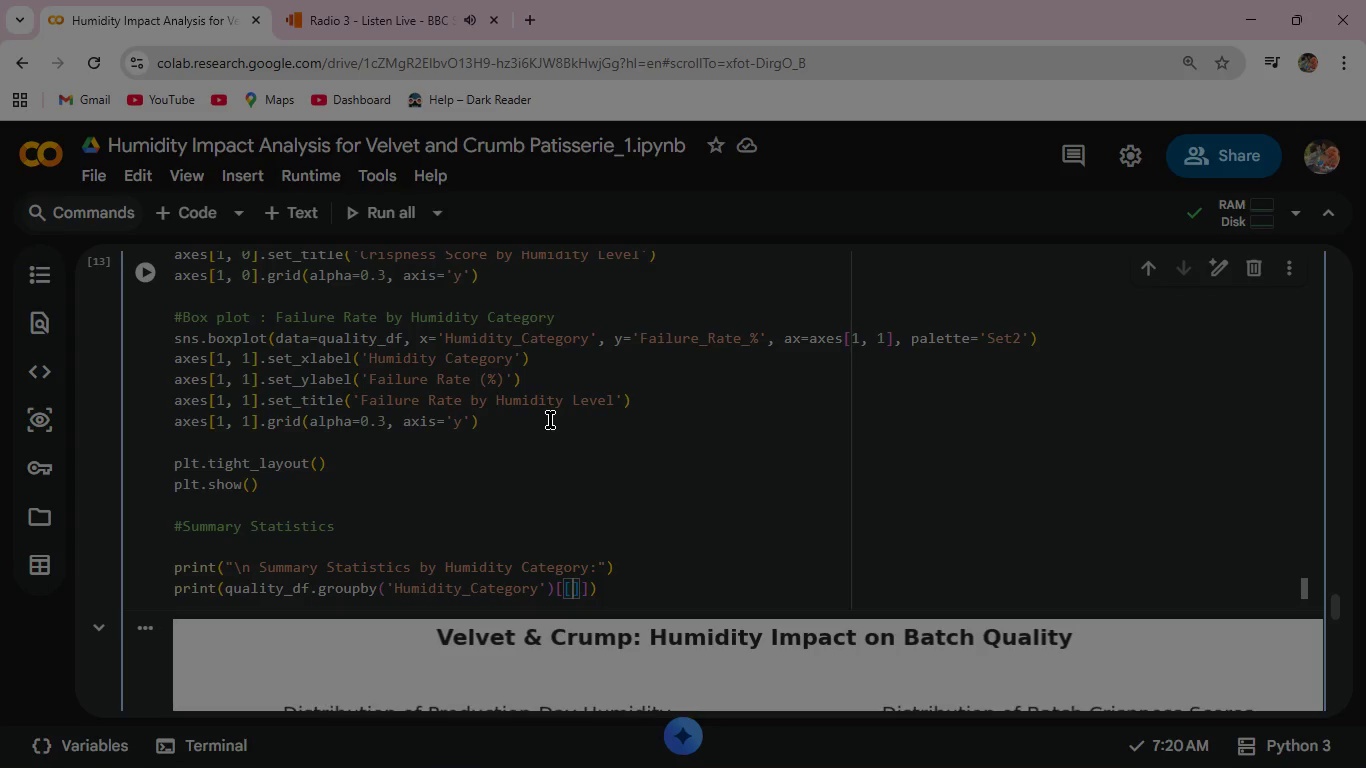 
wait(5.22)
 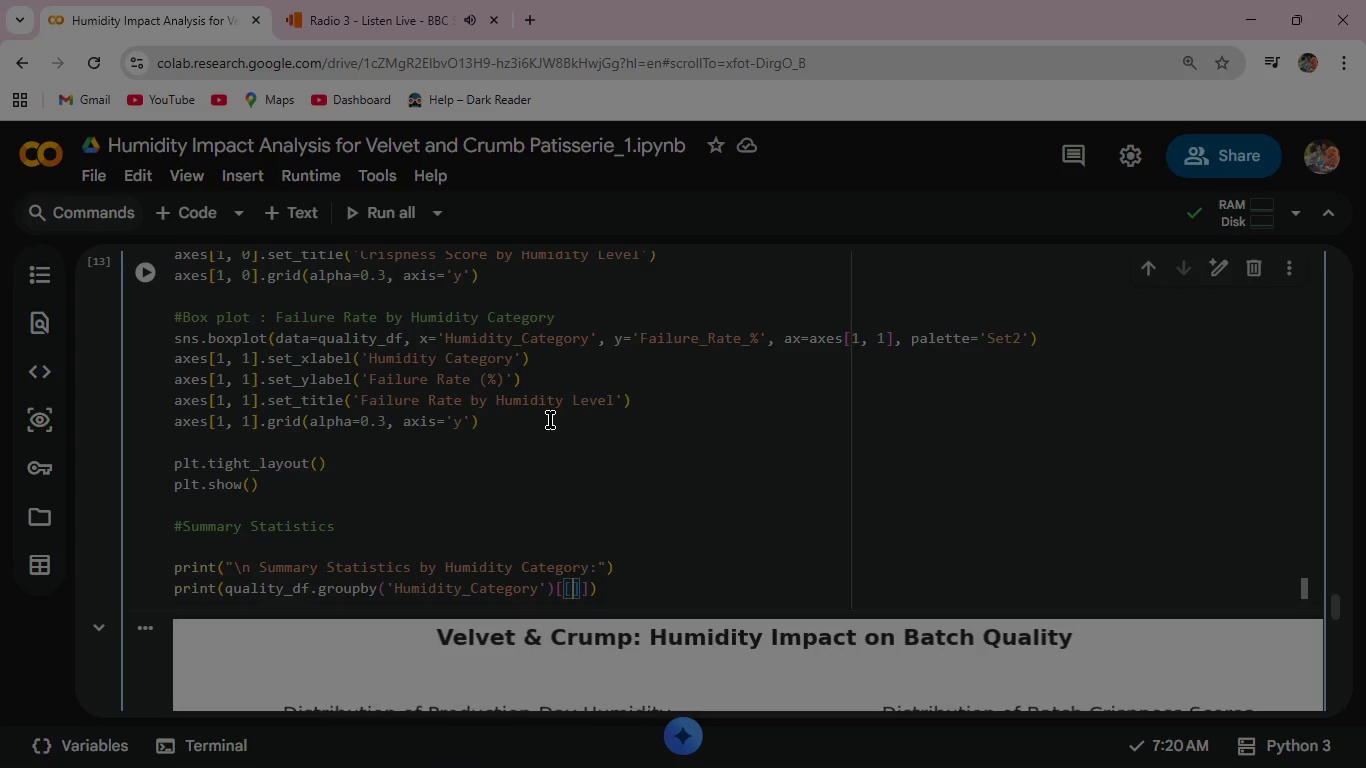 
key(Quote)
 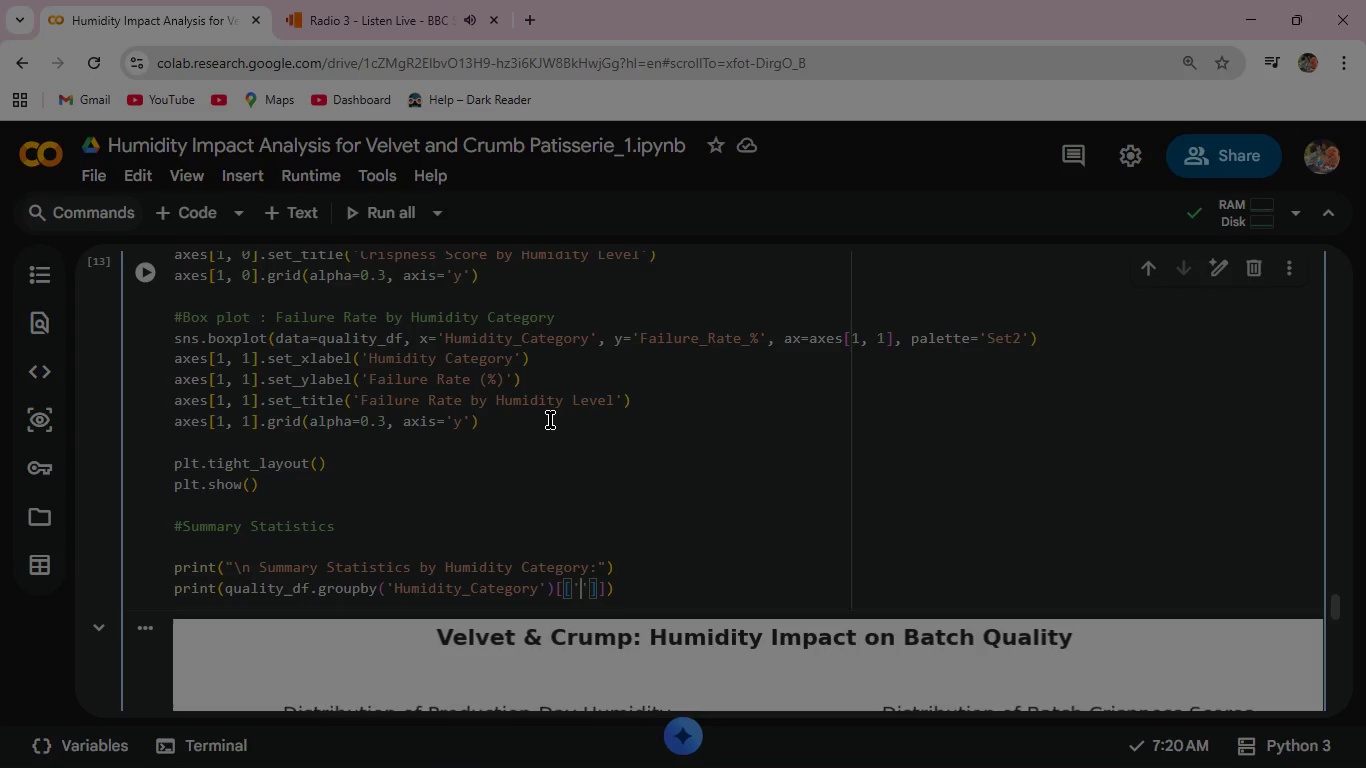 
wait(7.2)
 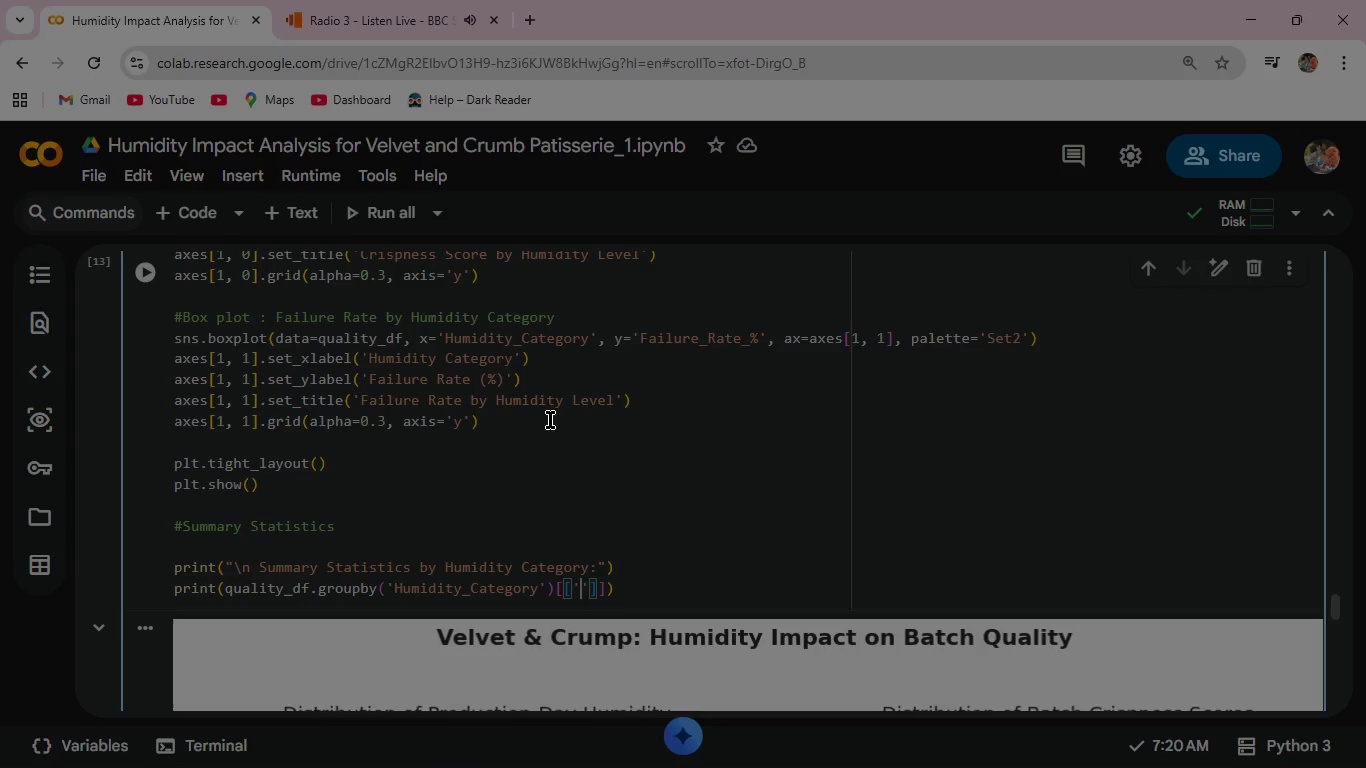 
type(Crispness_Score)
 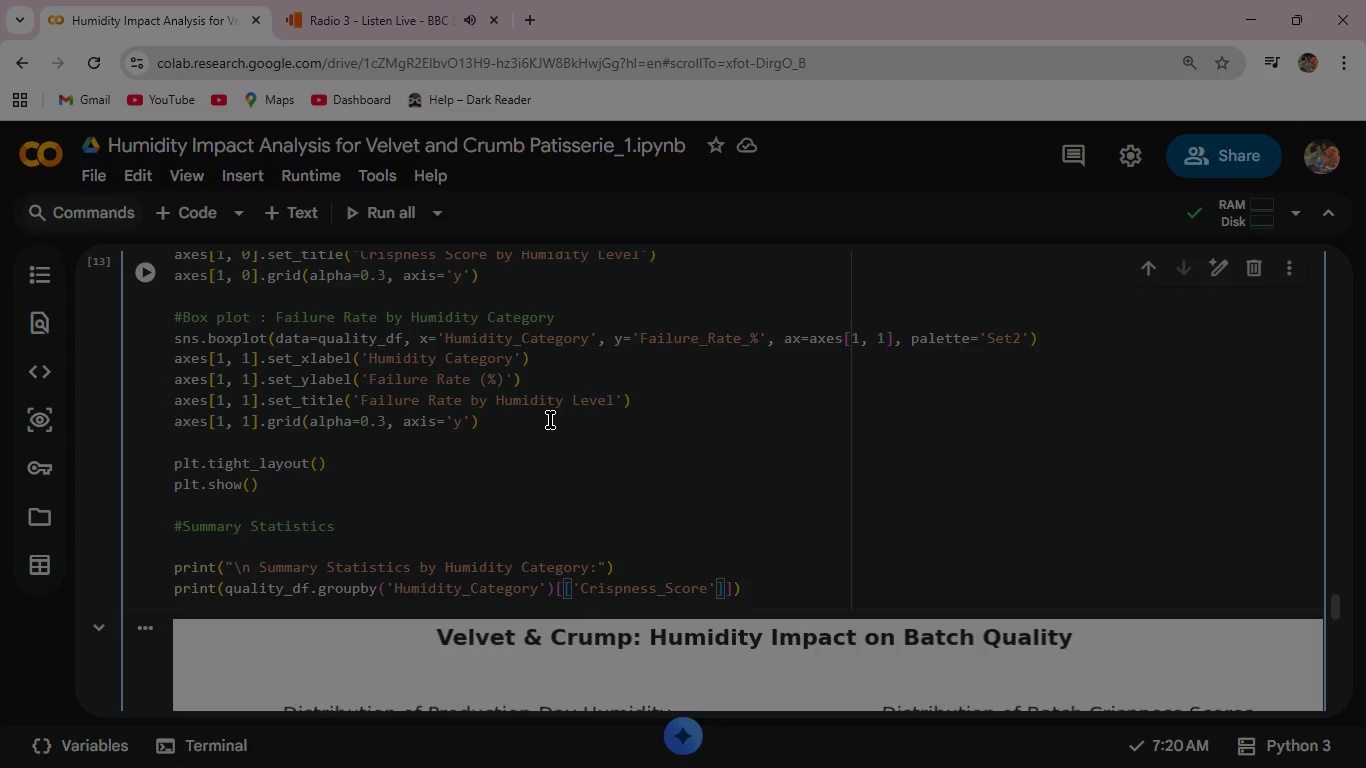 
key(ArrowRight)
 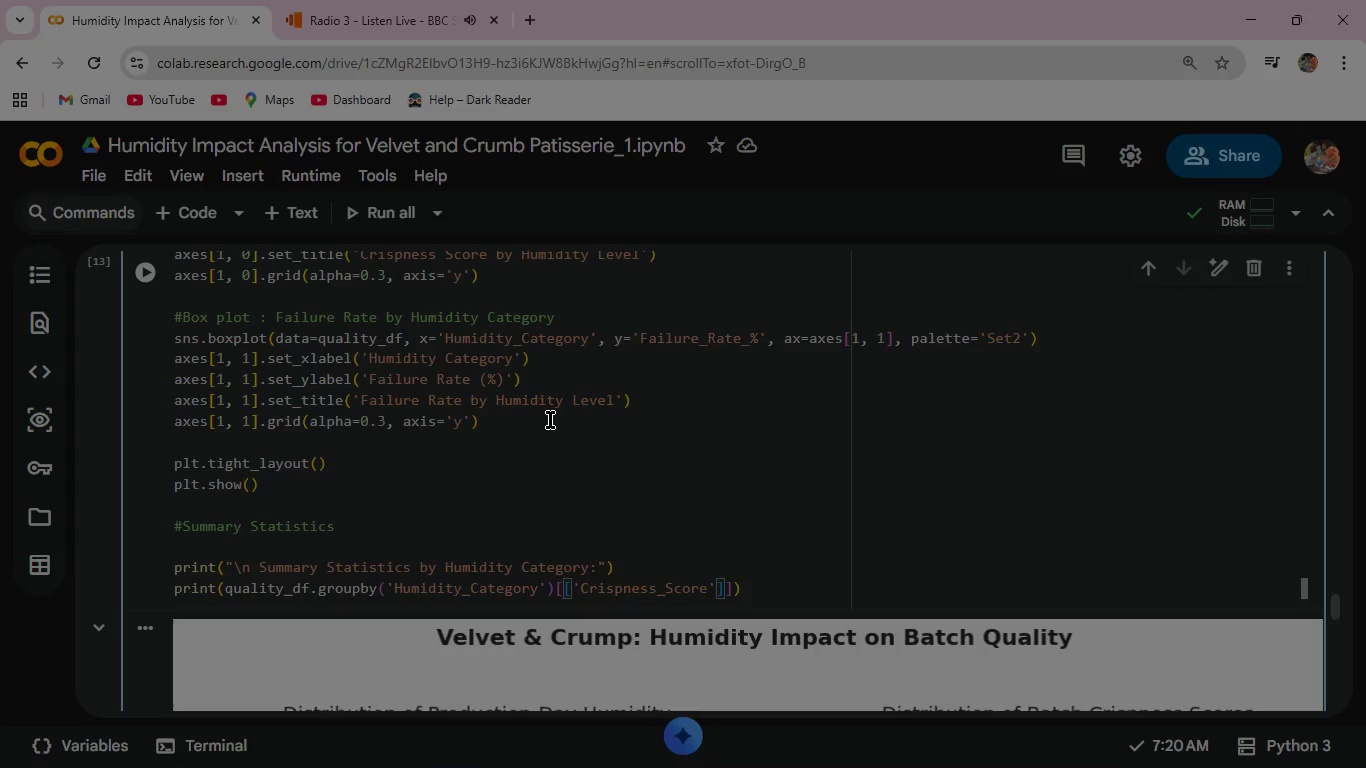 
type(, 'Failure_)
 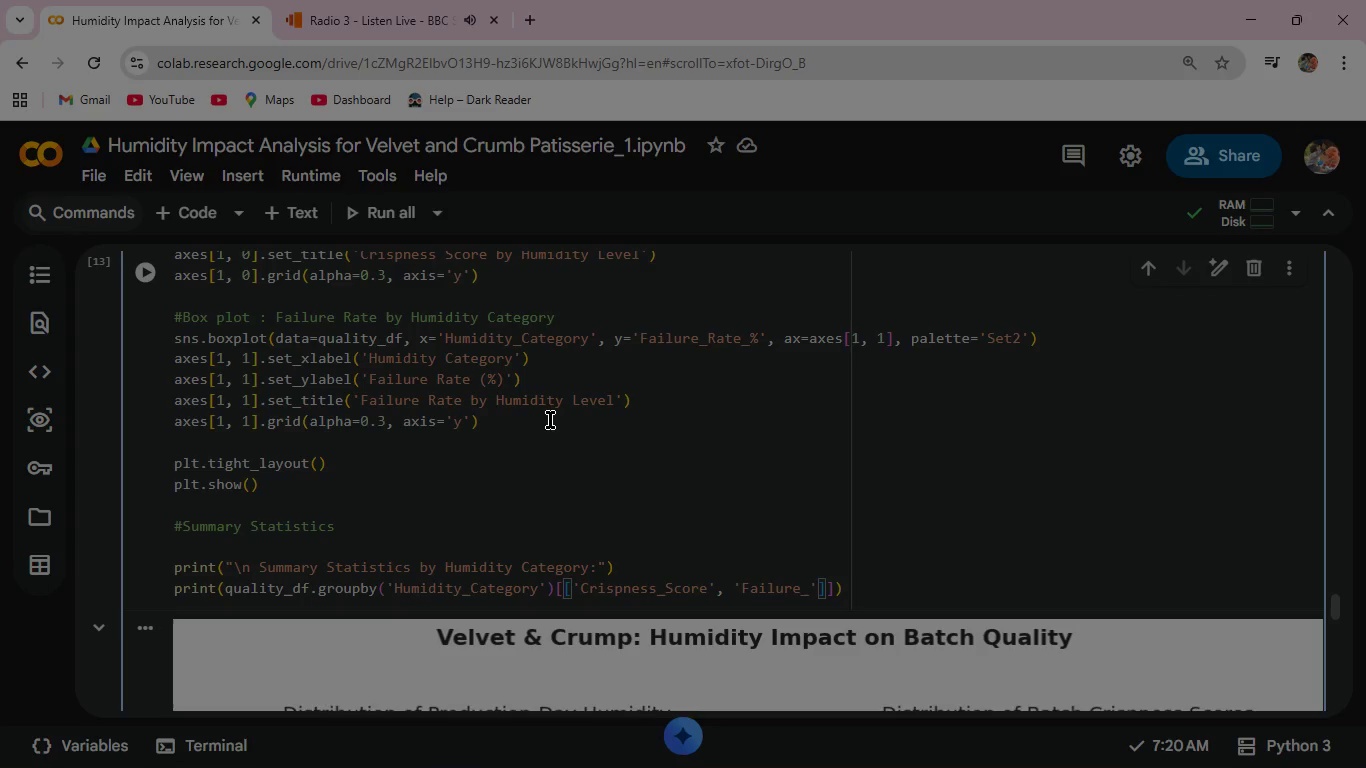 
type(Rate)
 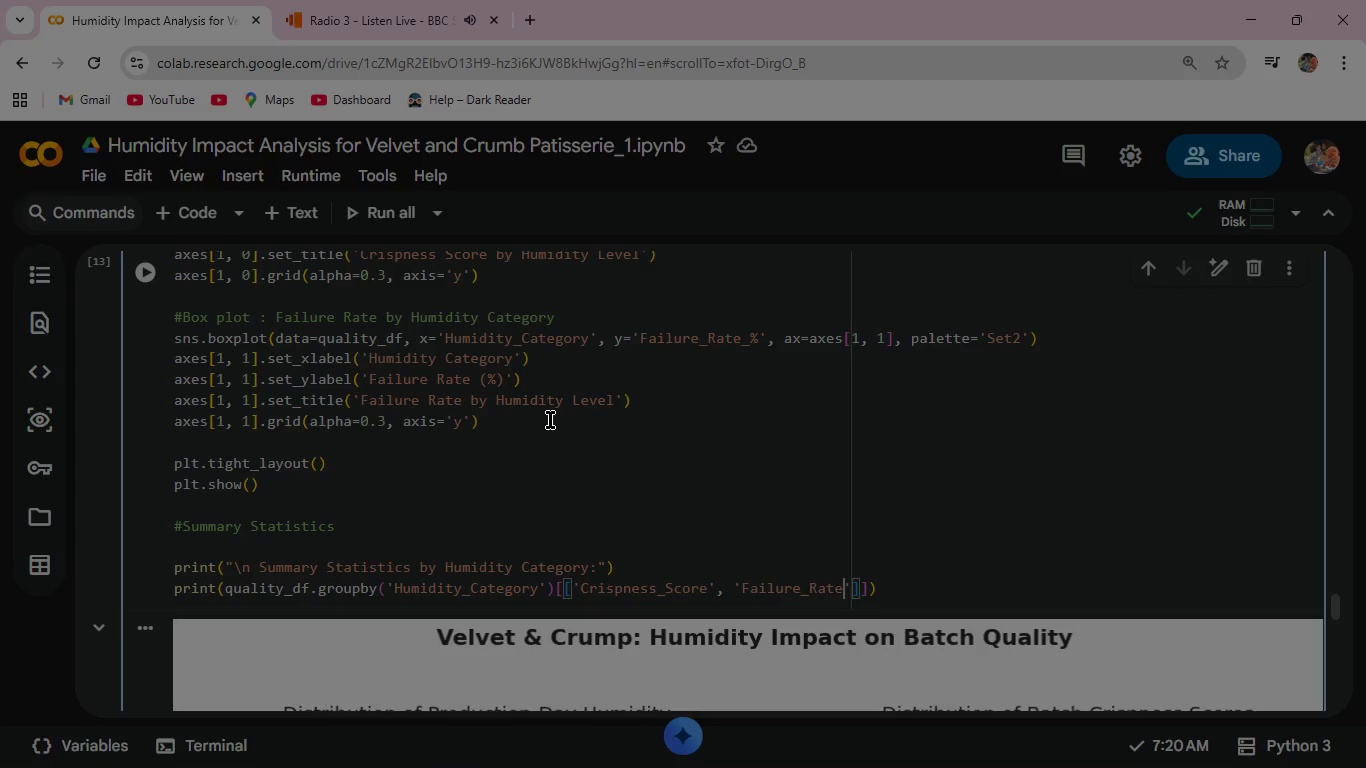 
scroll: coordinate [575, 294], scroll_direction: down, amount: 3.0
 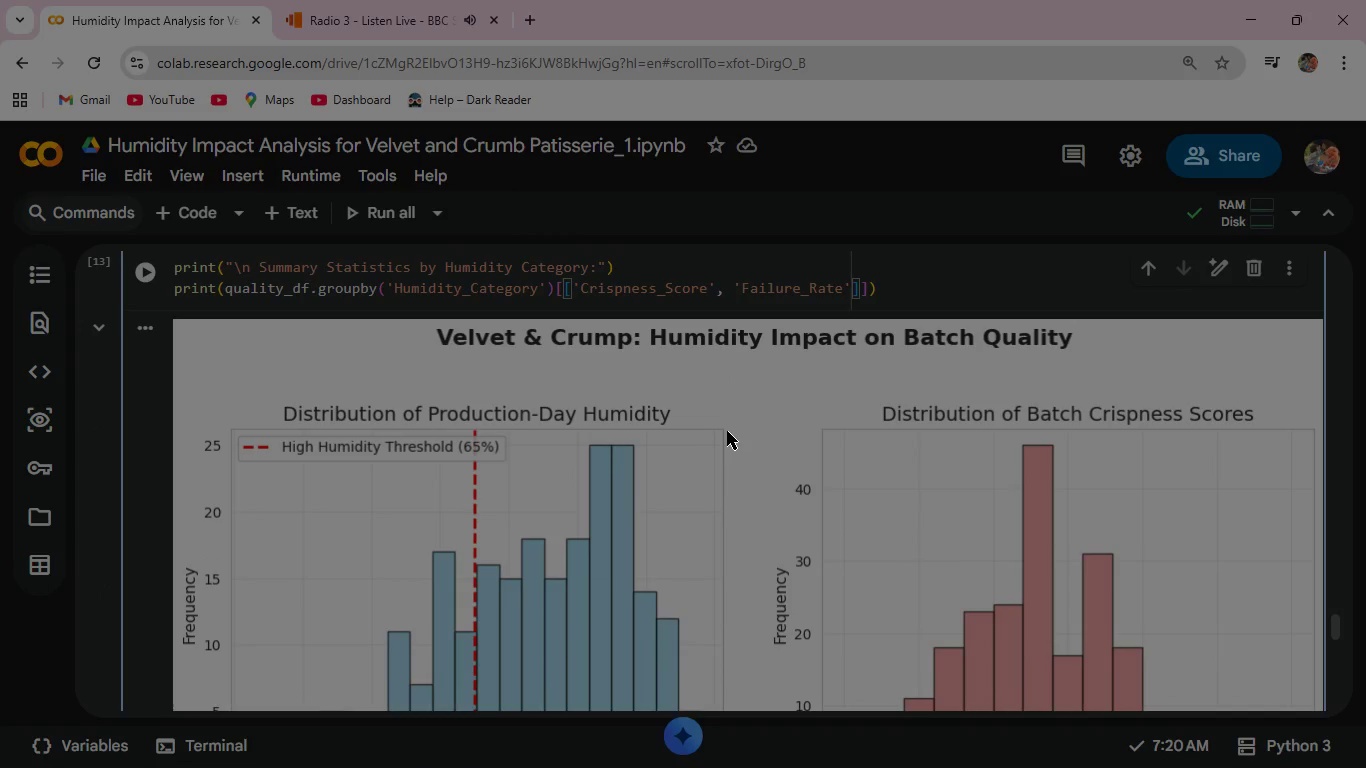 
key(Shift+Minus)
 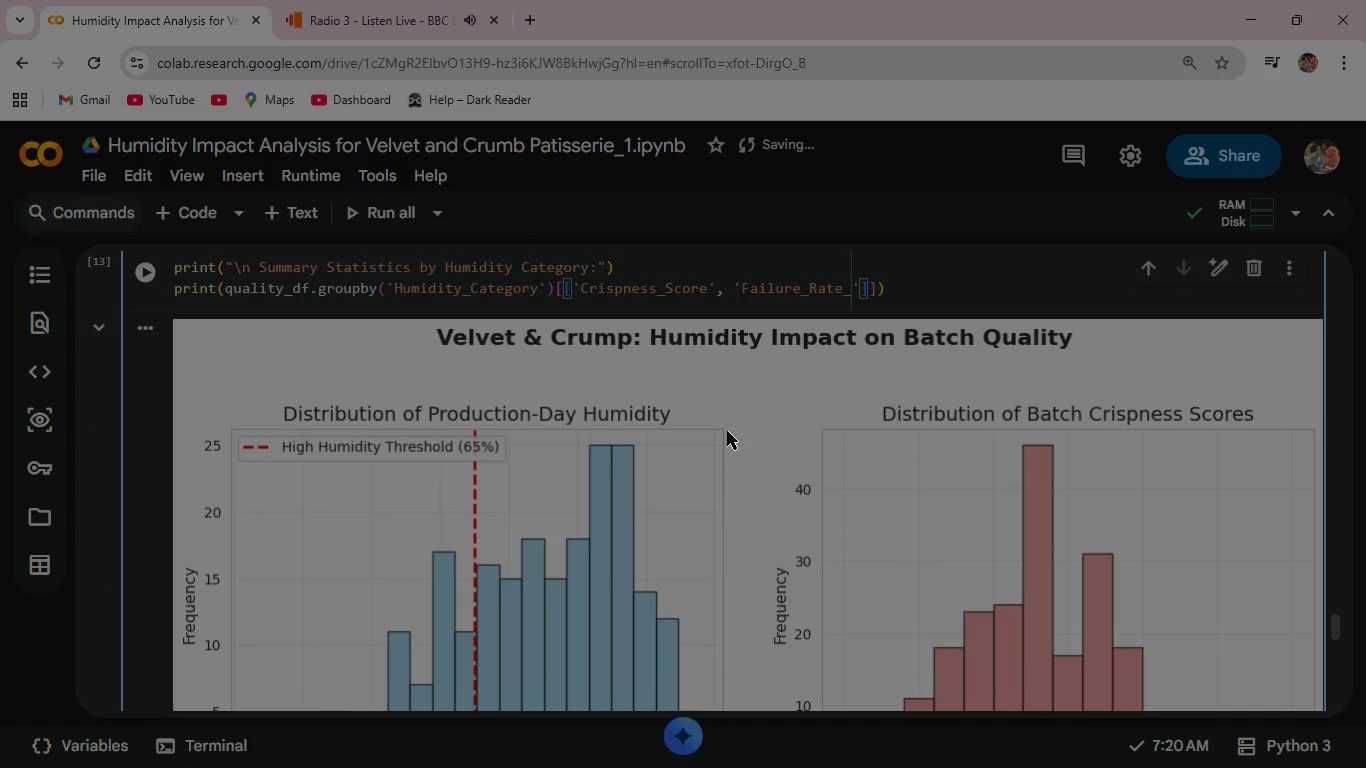 
key(Shift+5)
 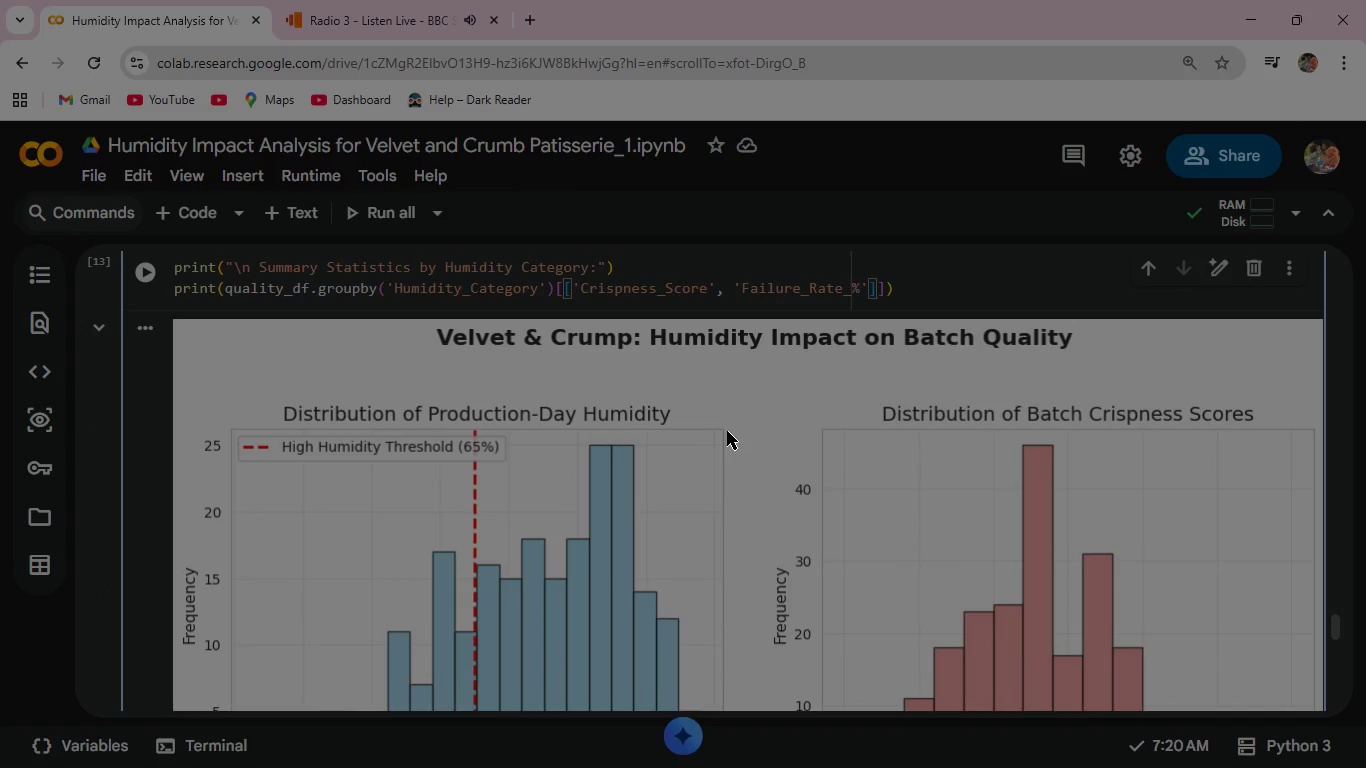 
key(ArrowRight)
 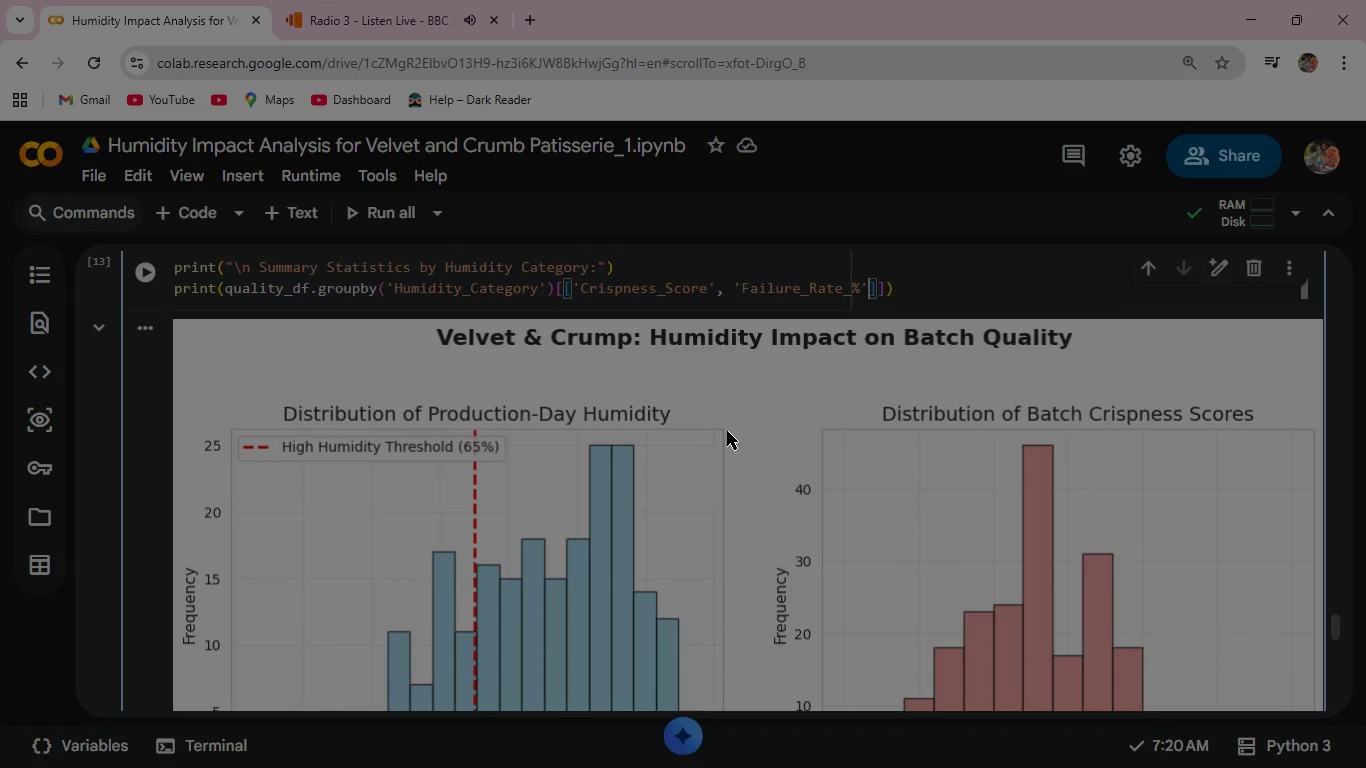 
key(ArrowRight)
 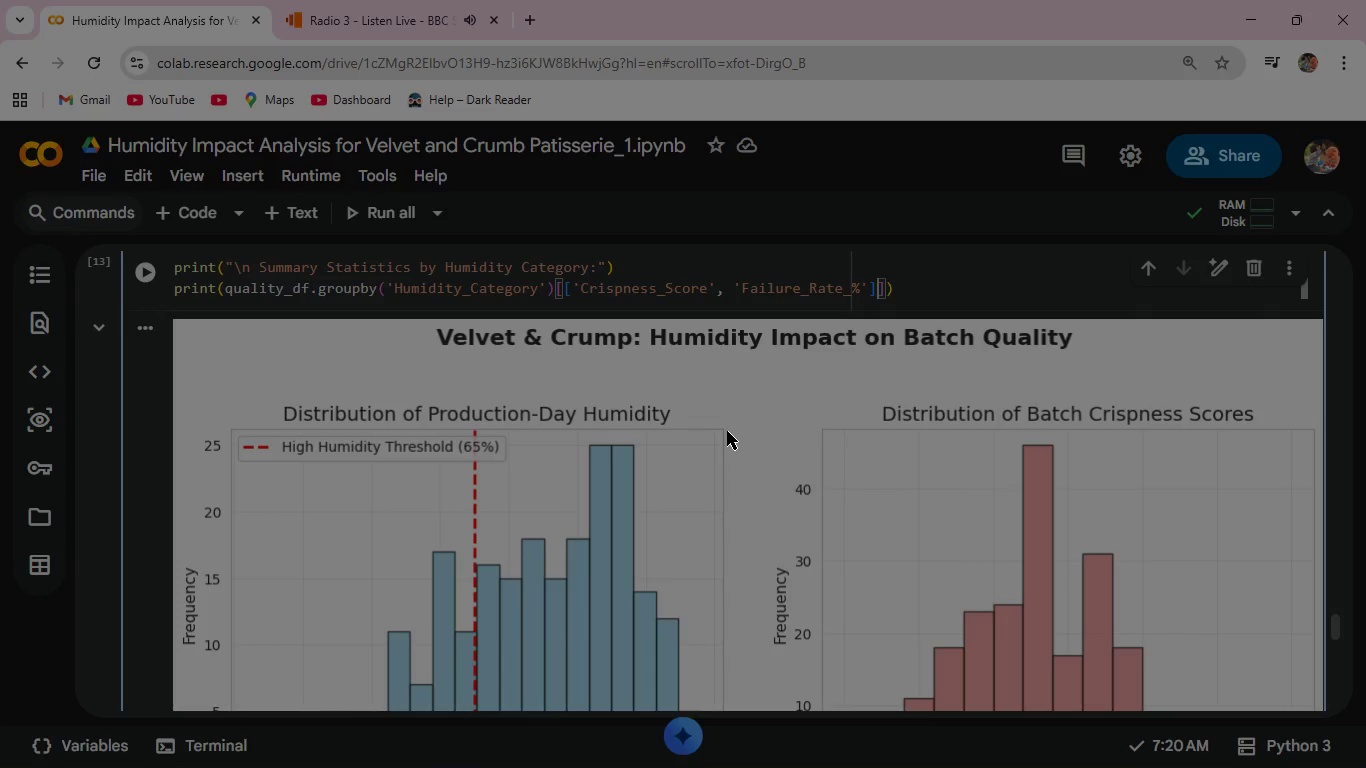 
key(ArrowRight)
 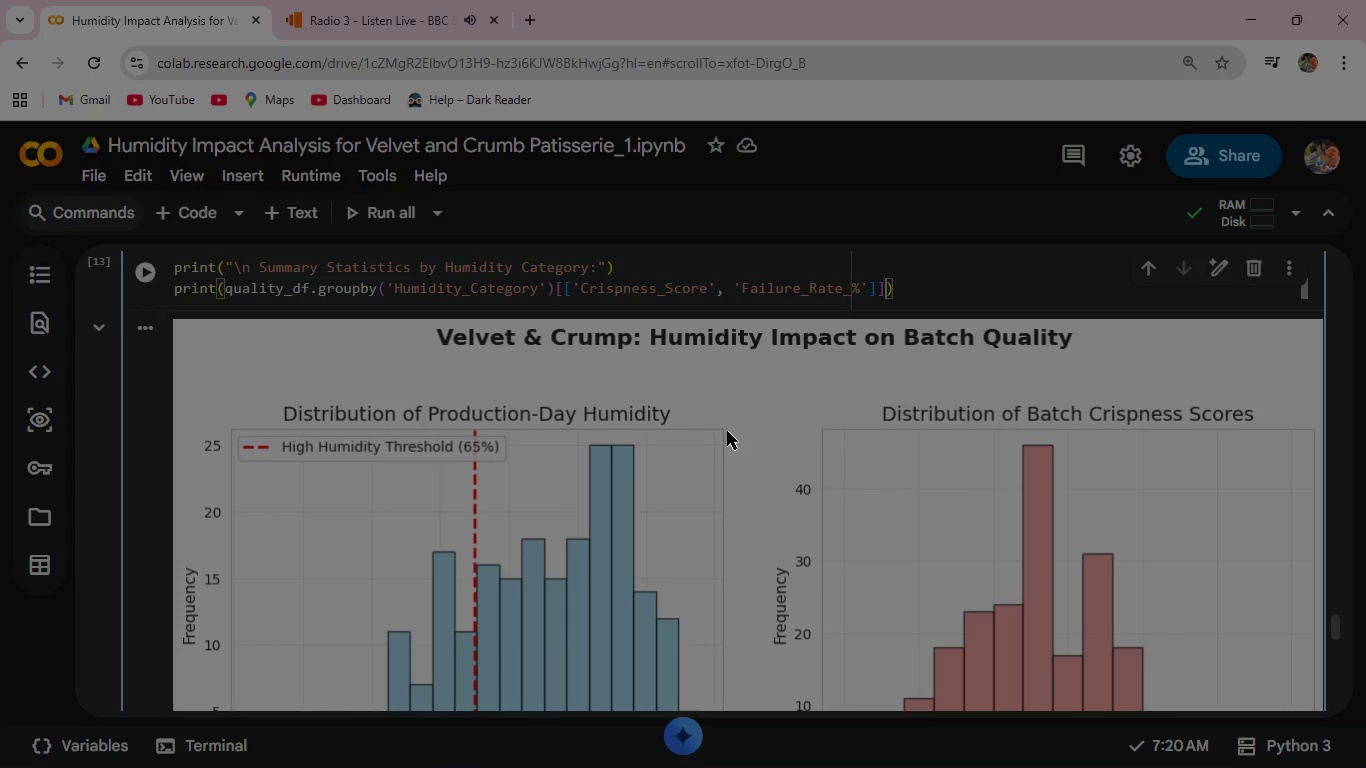 
type(.agg)
 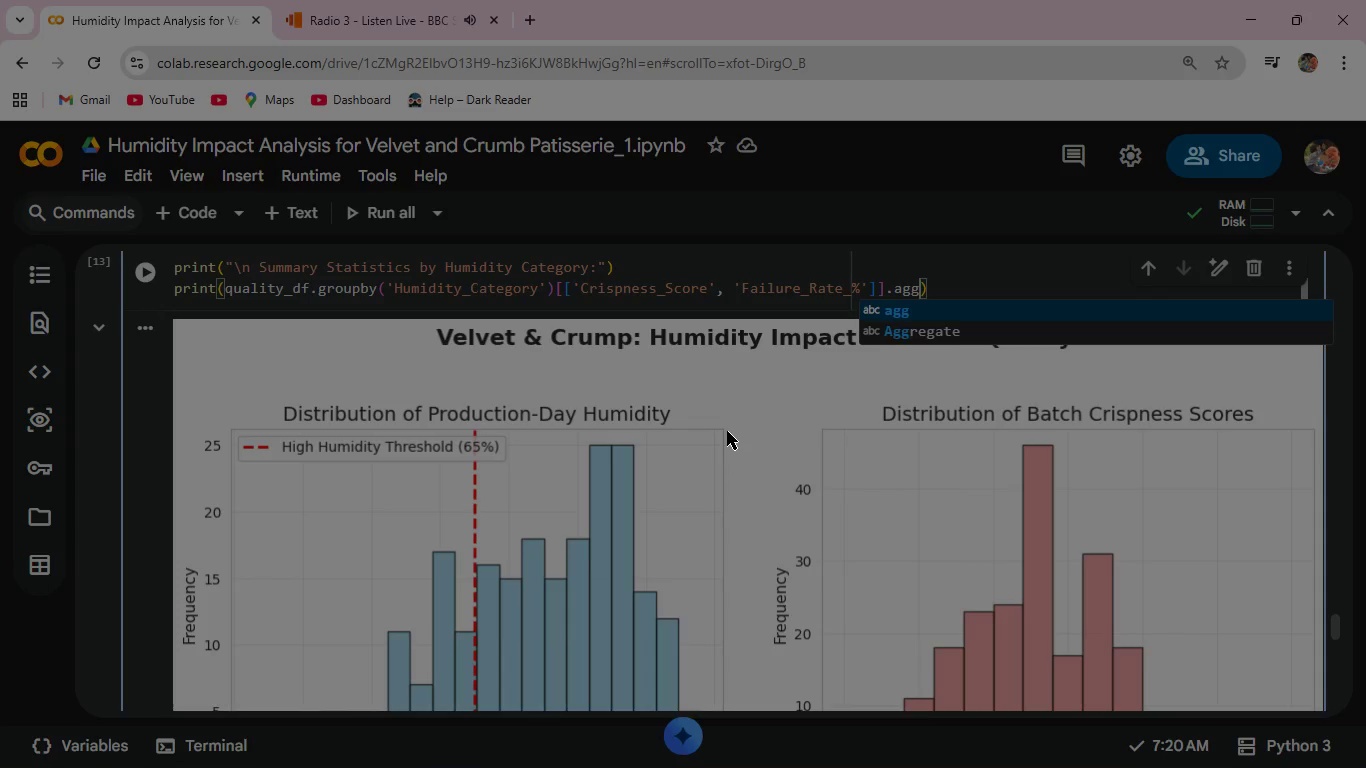 
wait(79.92)
 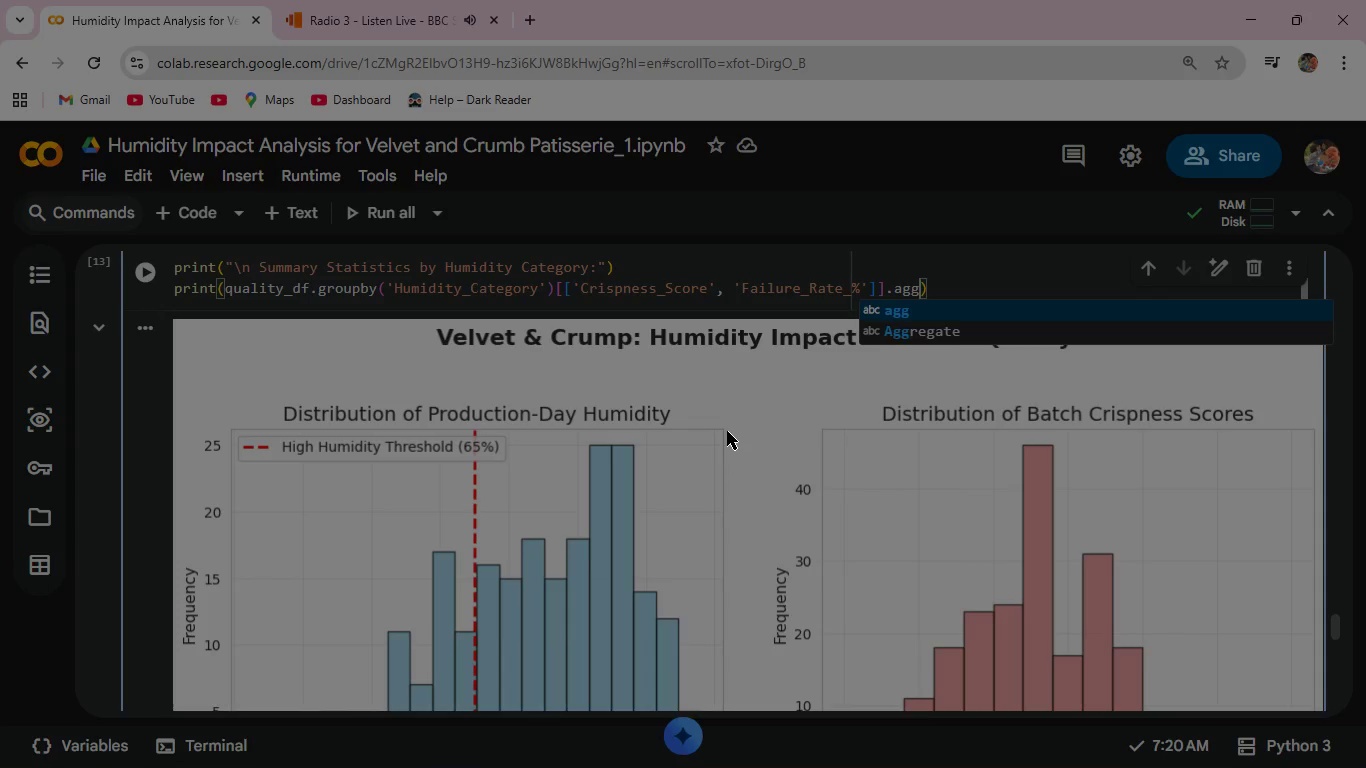 
key(Enter)
 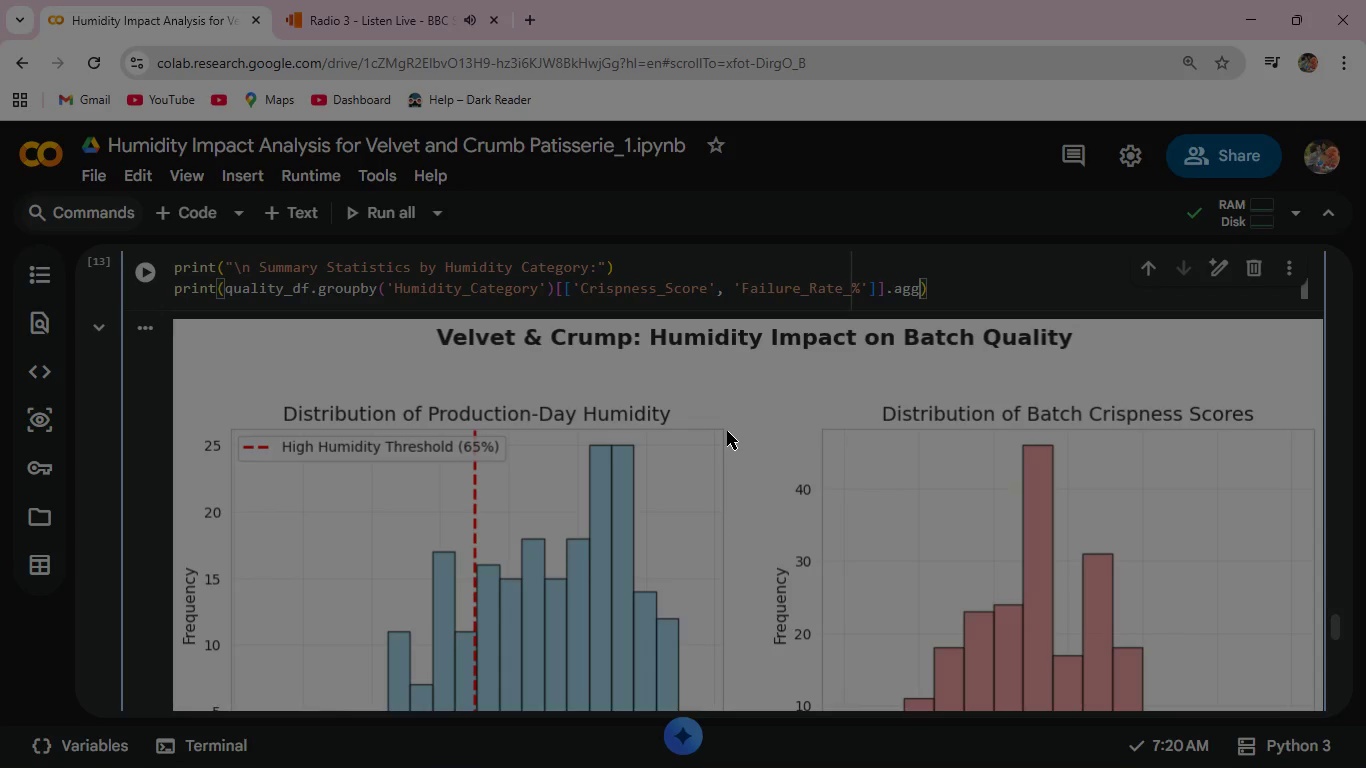 
type((['mean)
 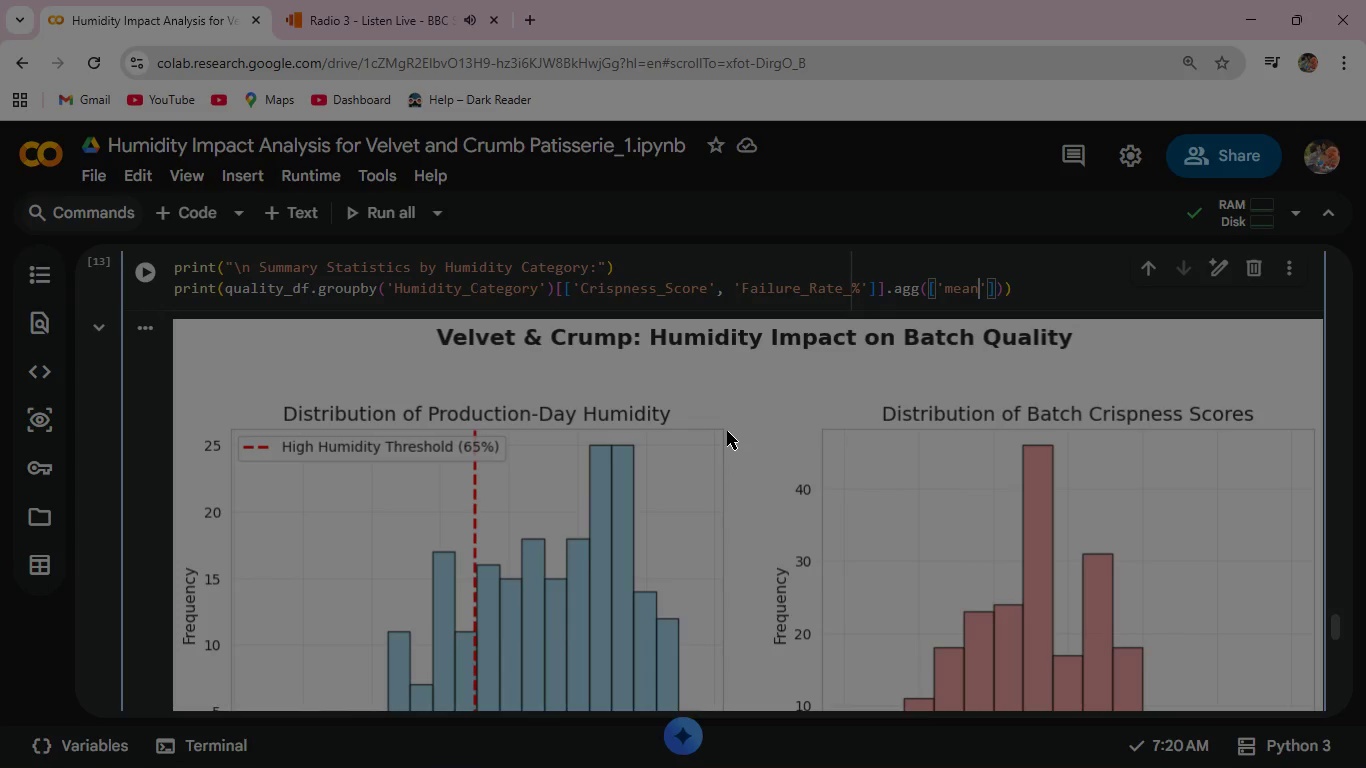 
key(ArrowRight)
 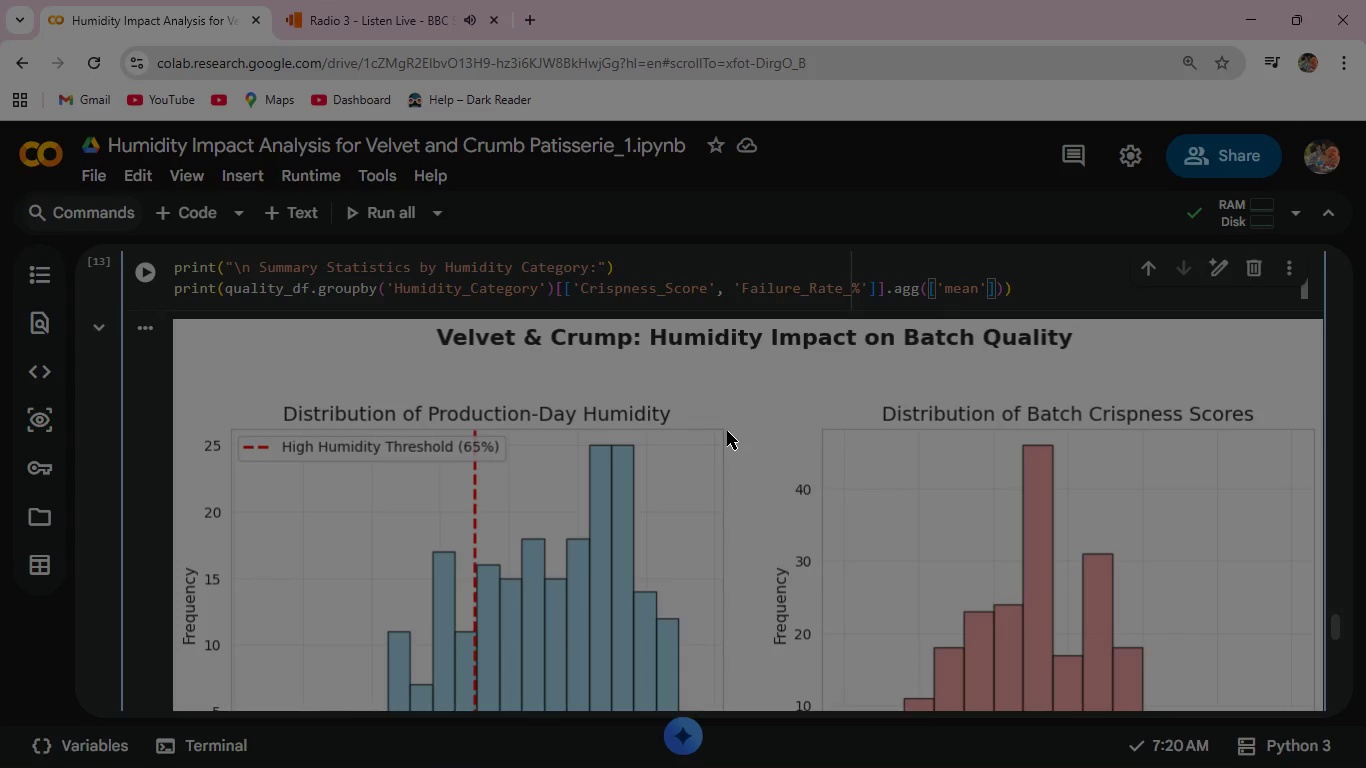 
type(, 'median)
 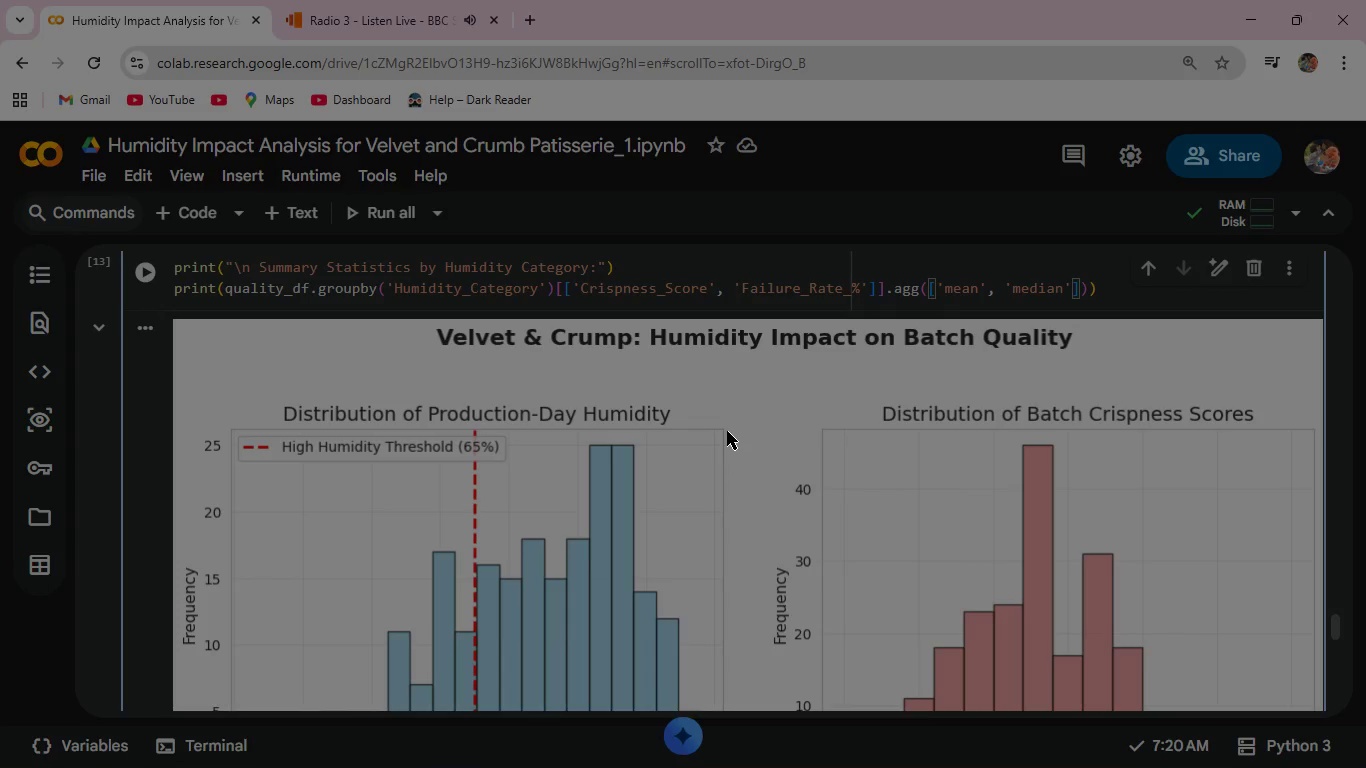 
key(ArrowRight)
 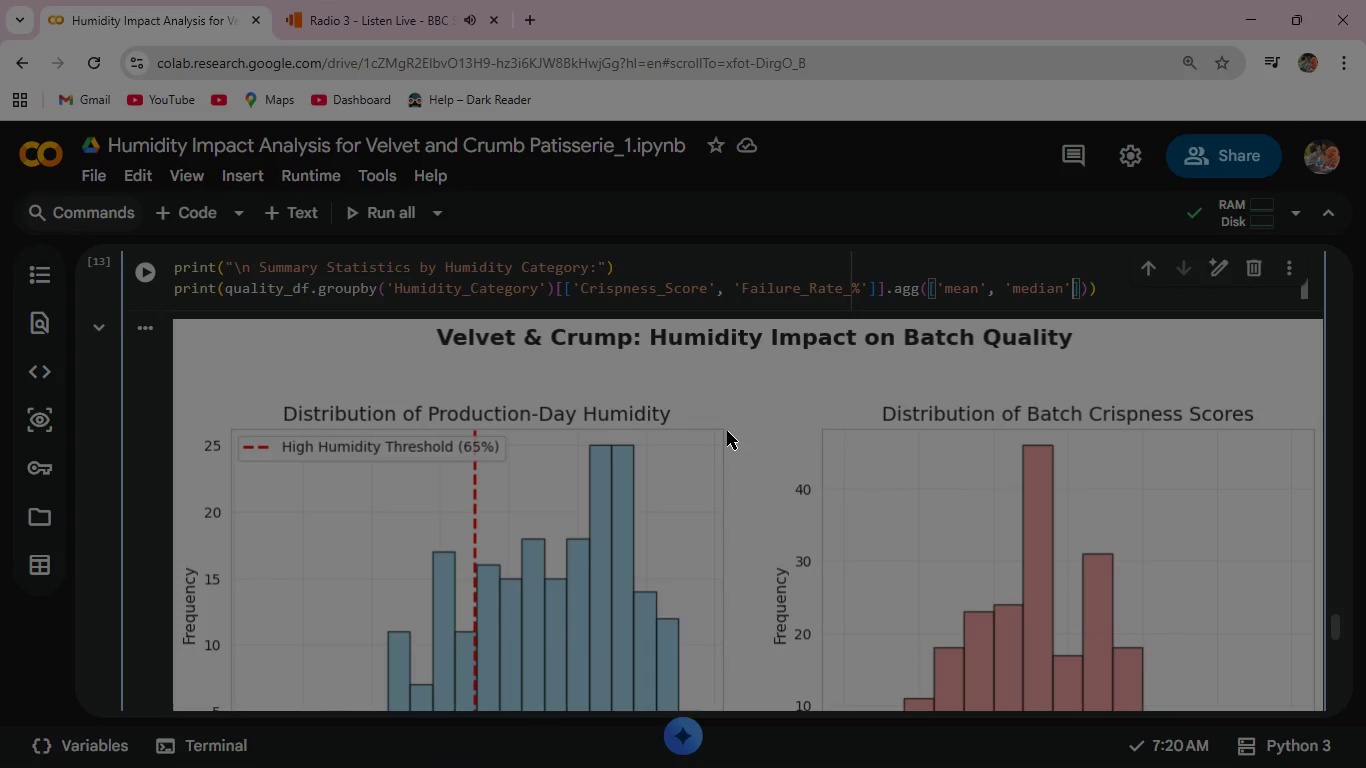 
type(, 'std)
 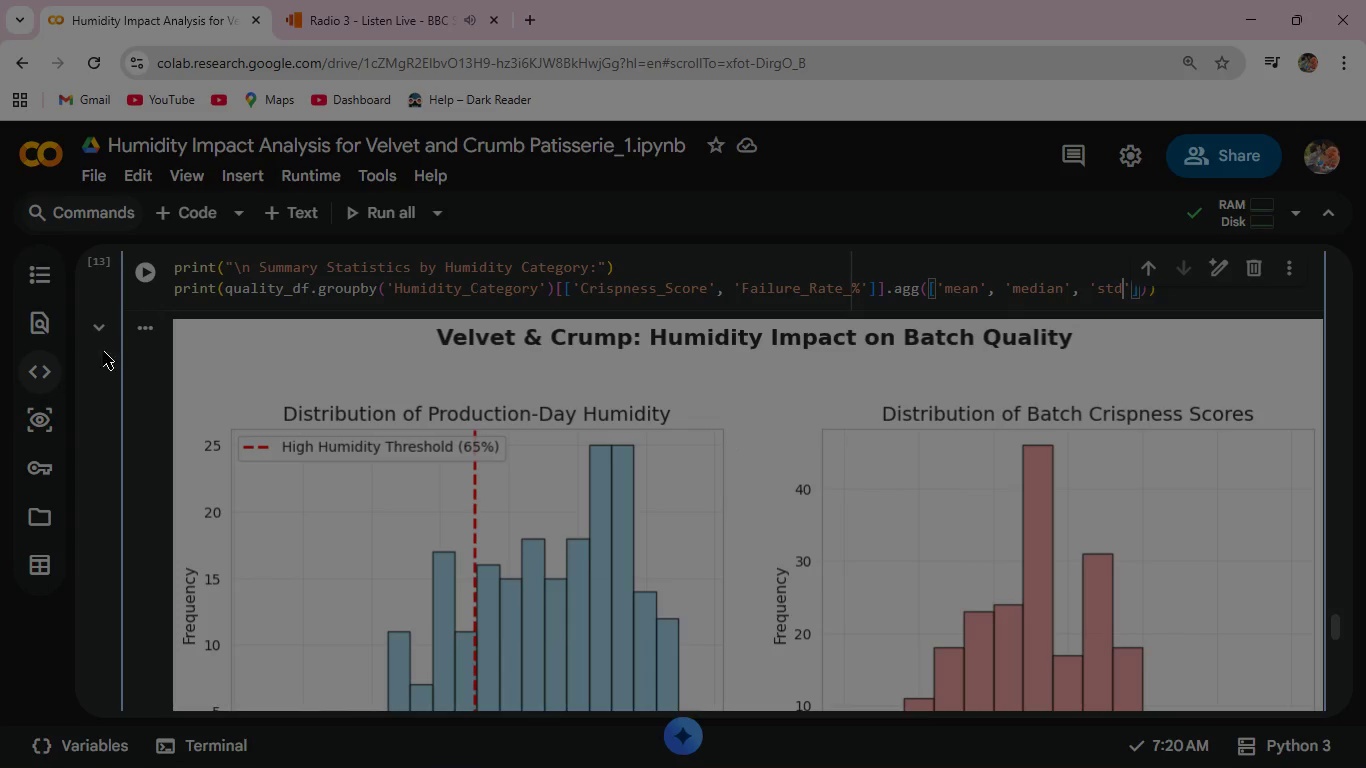 
left_click([144, 274])
 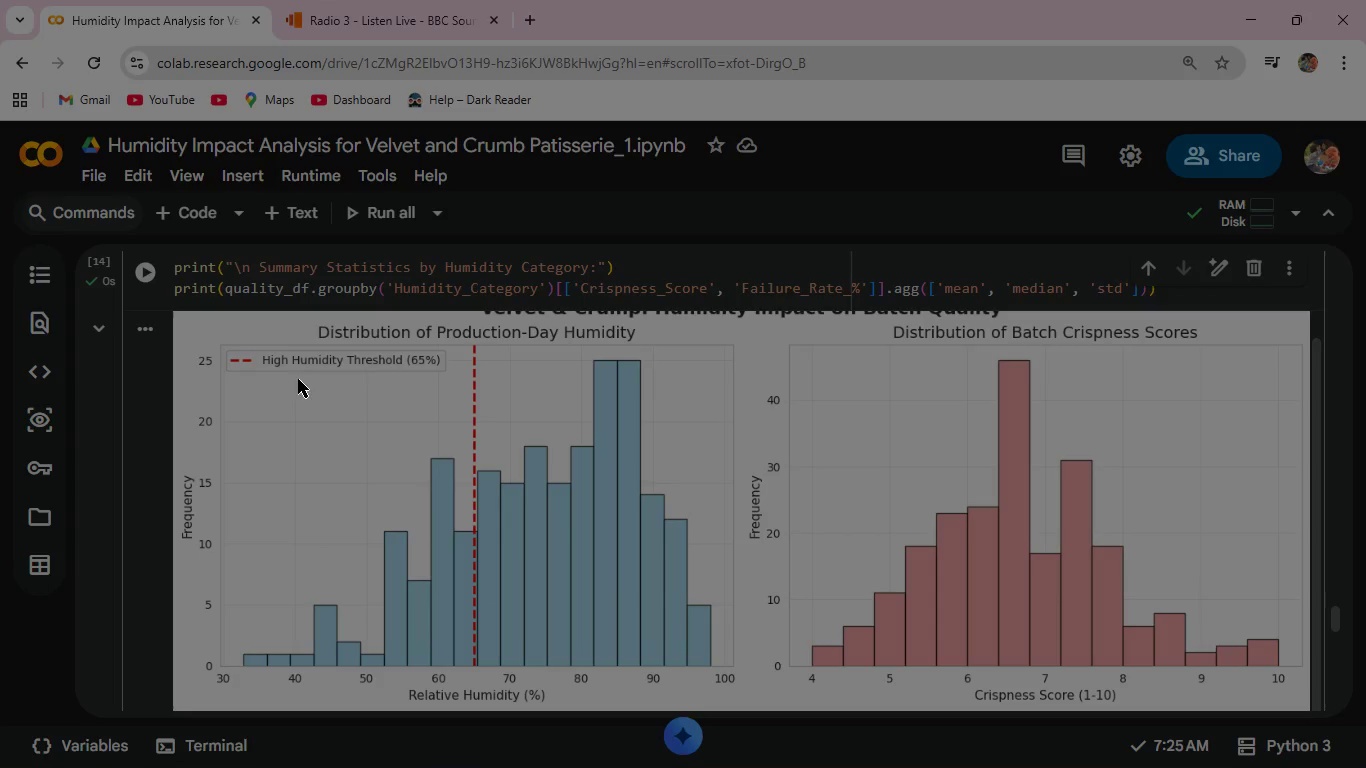 
scroll: coordinate [489, 432], scroll_direction: down, amount: 6.0
 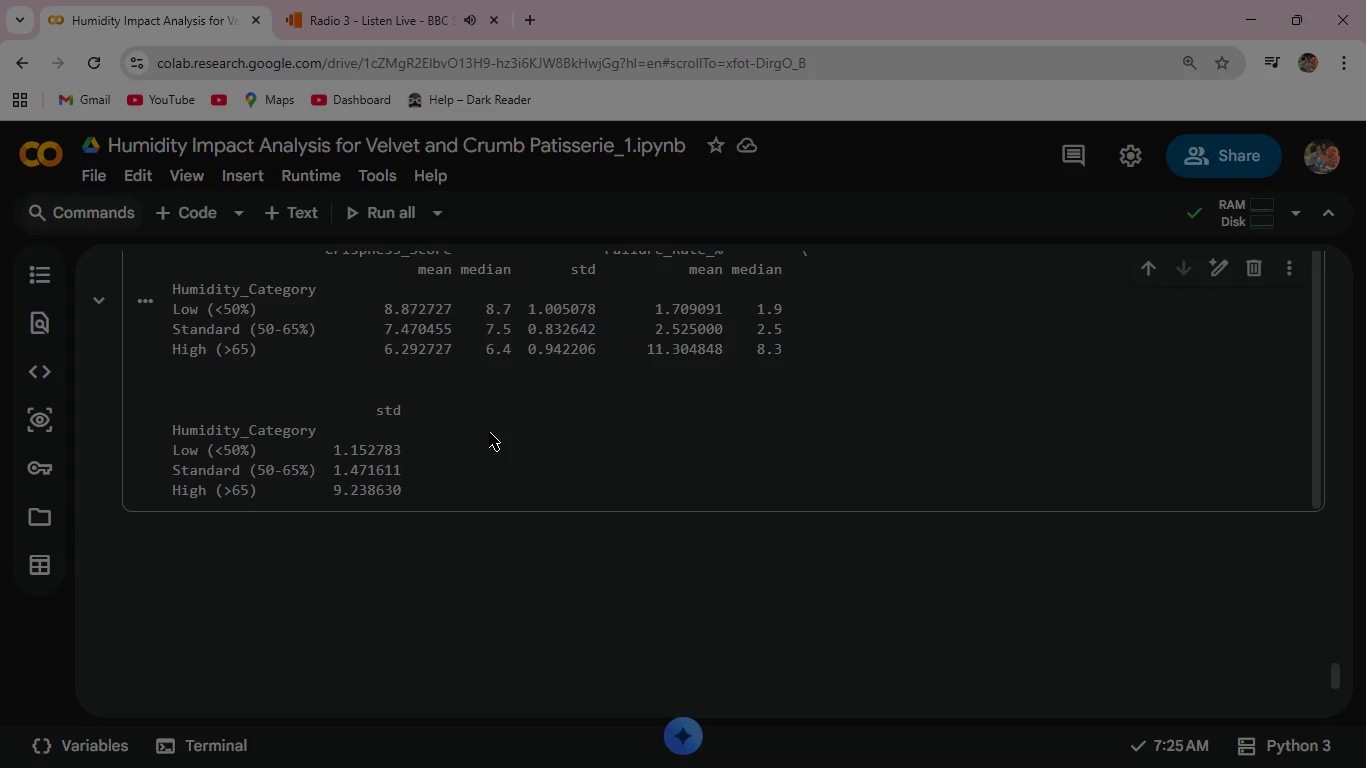 
wait(6.56)
 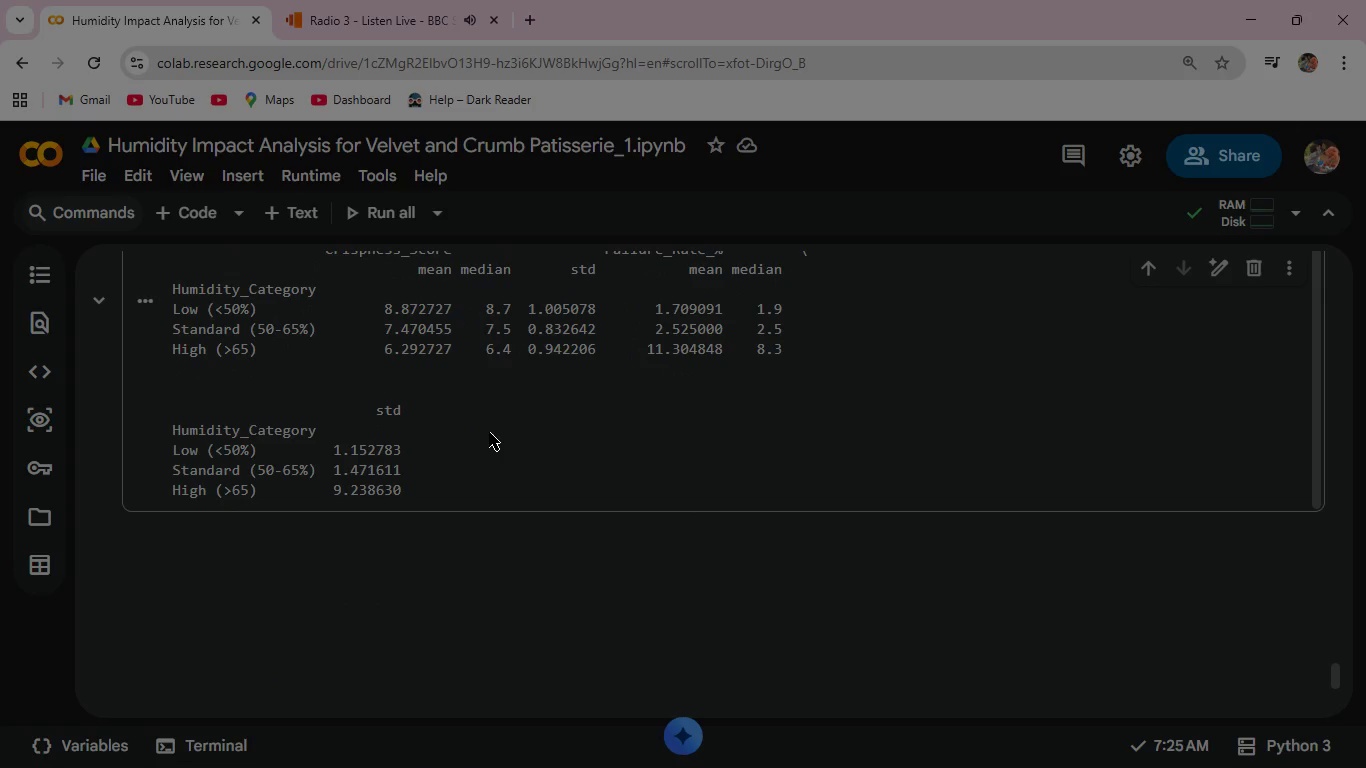 
scroll: coordinate [732, 537], scroll_direction: up, amount: 1.0
 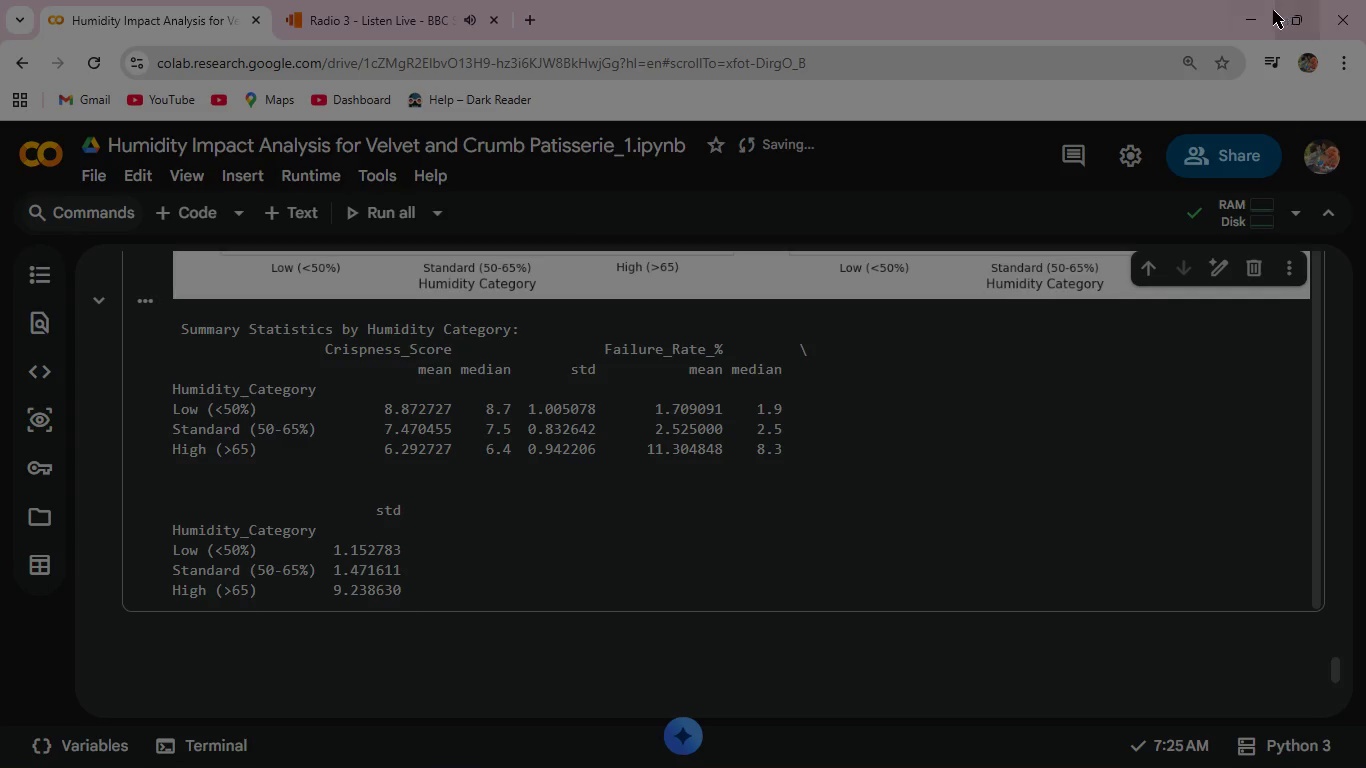 
left_click([1253, 10])